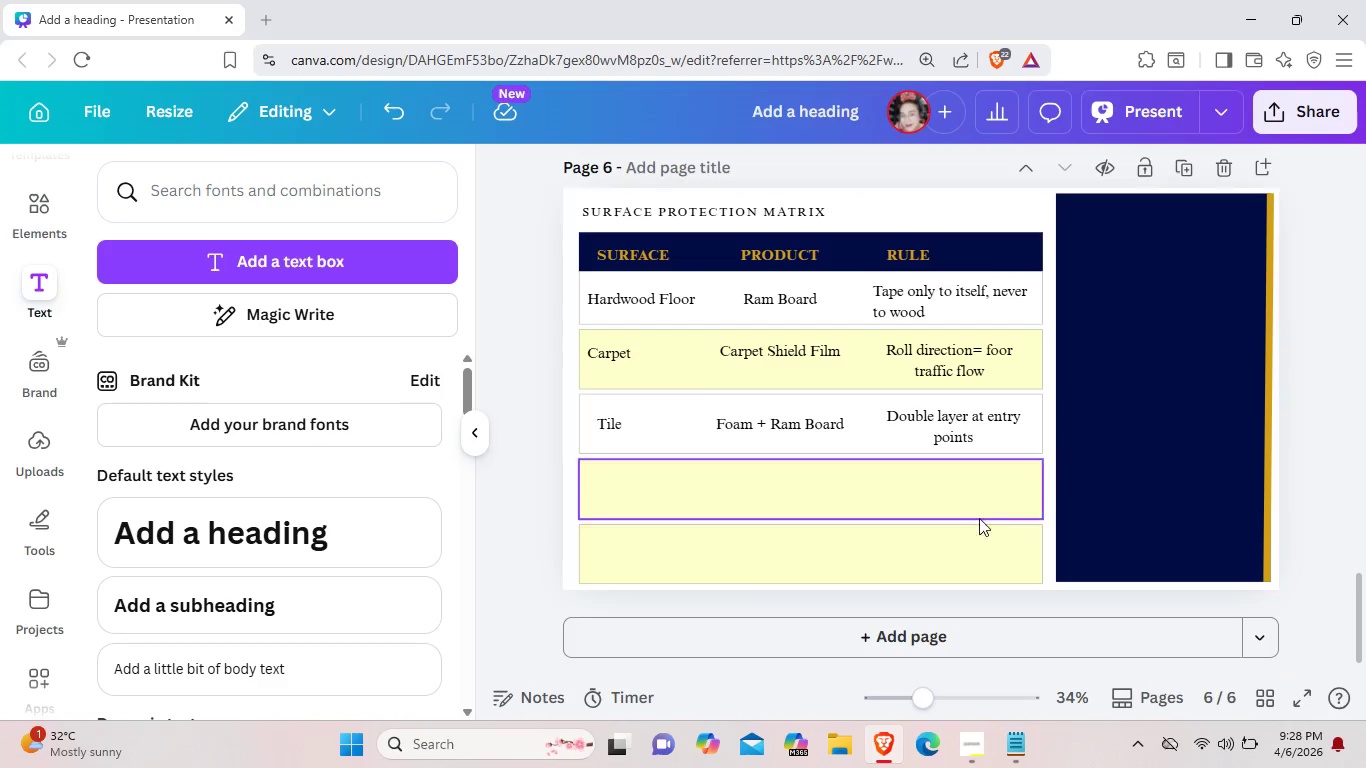 
left_click([952, 547])
 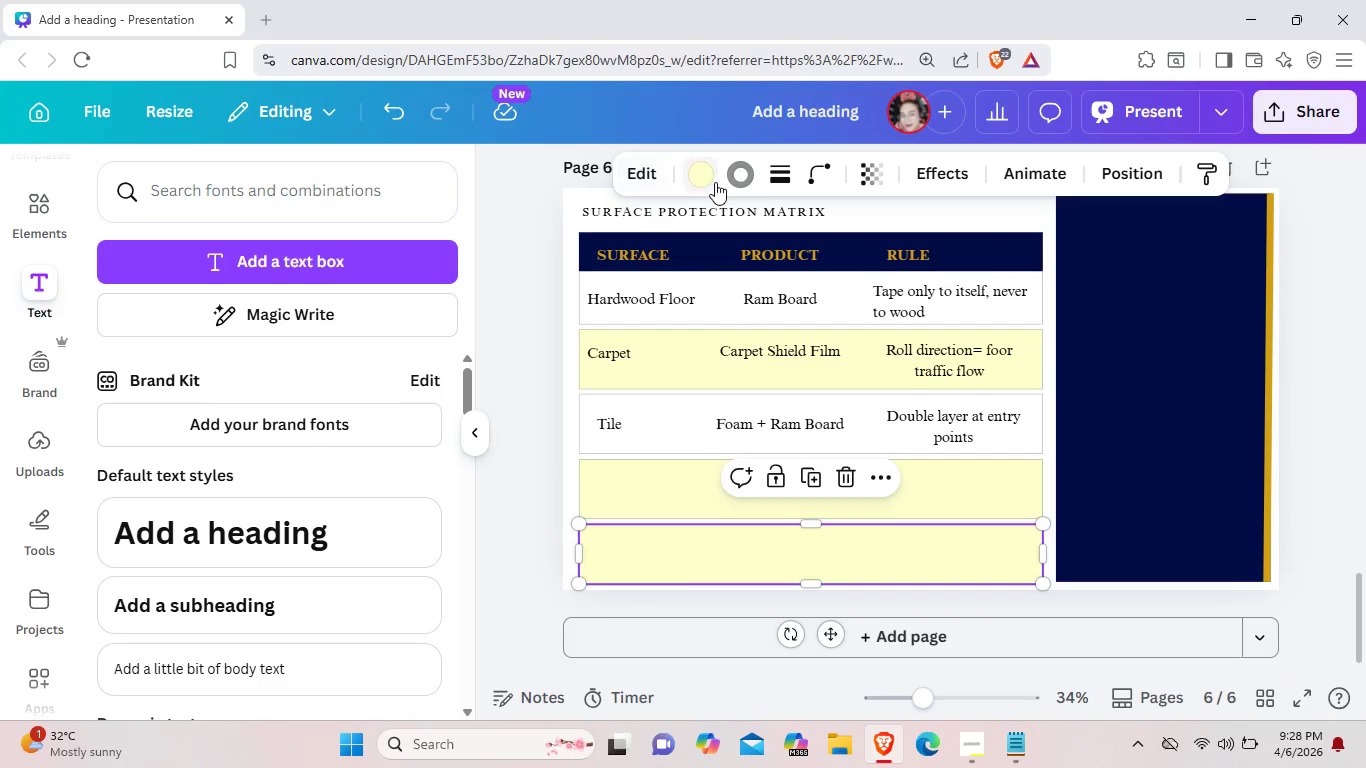 
left_click([711, 182])
 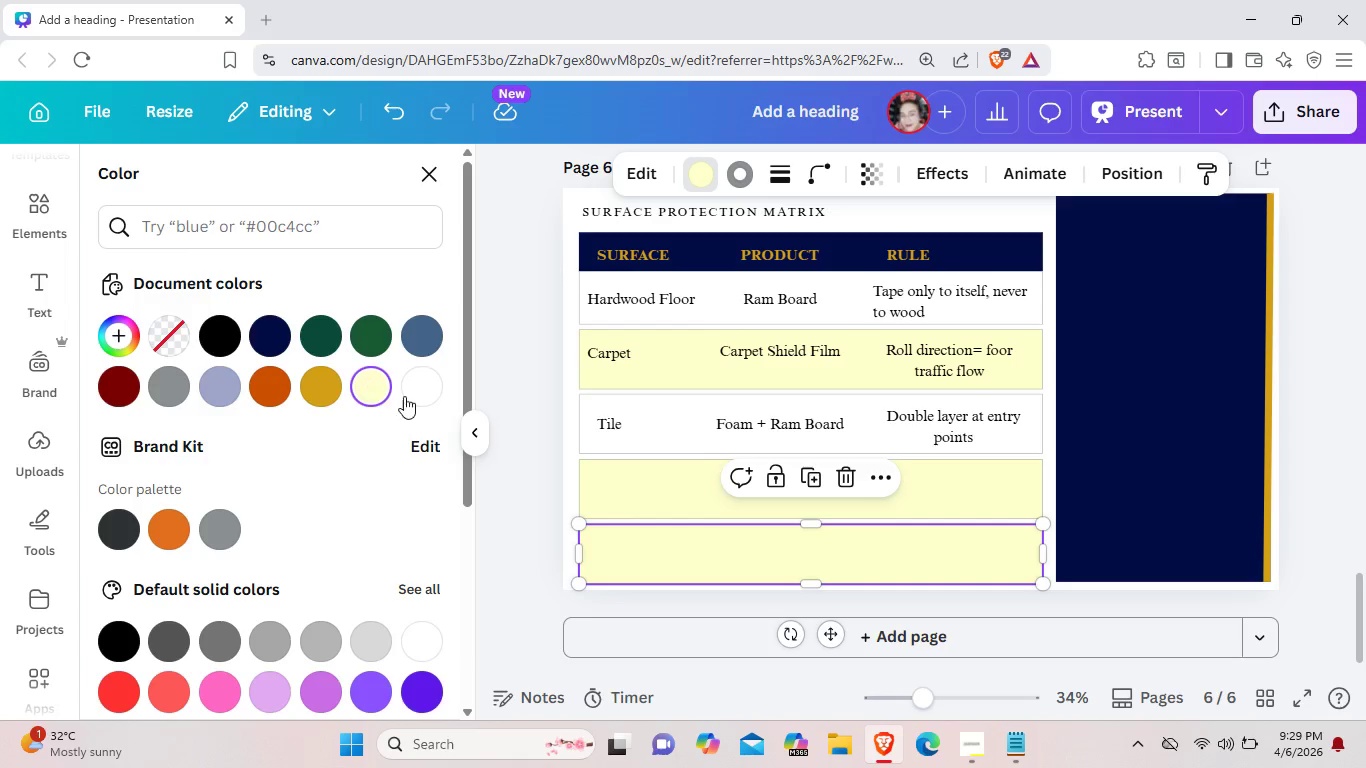 
left_click([426, 395])
 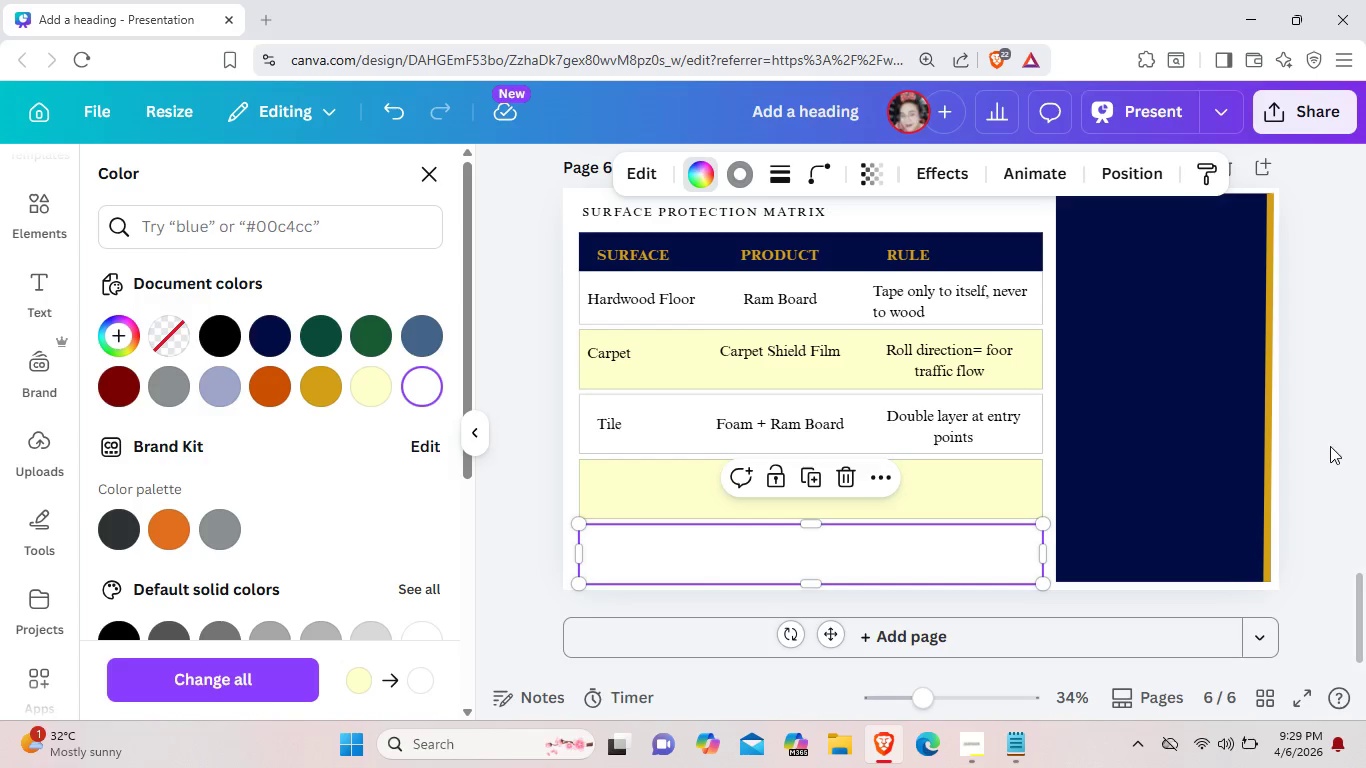 
left_click([1318, 446])
 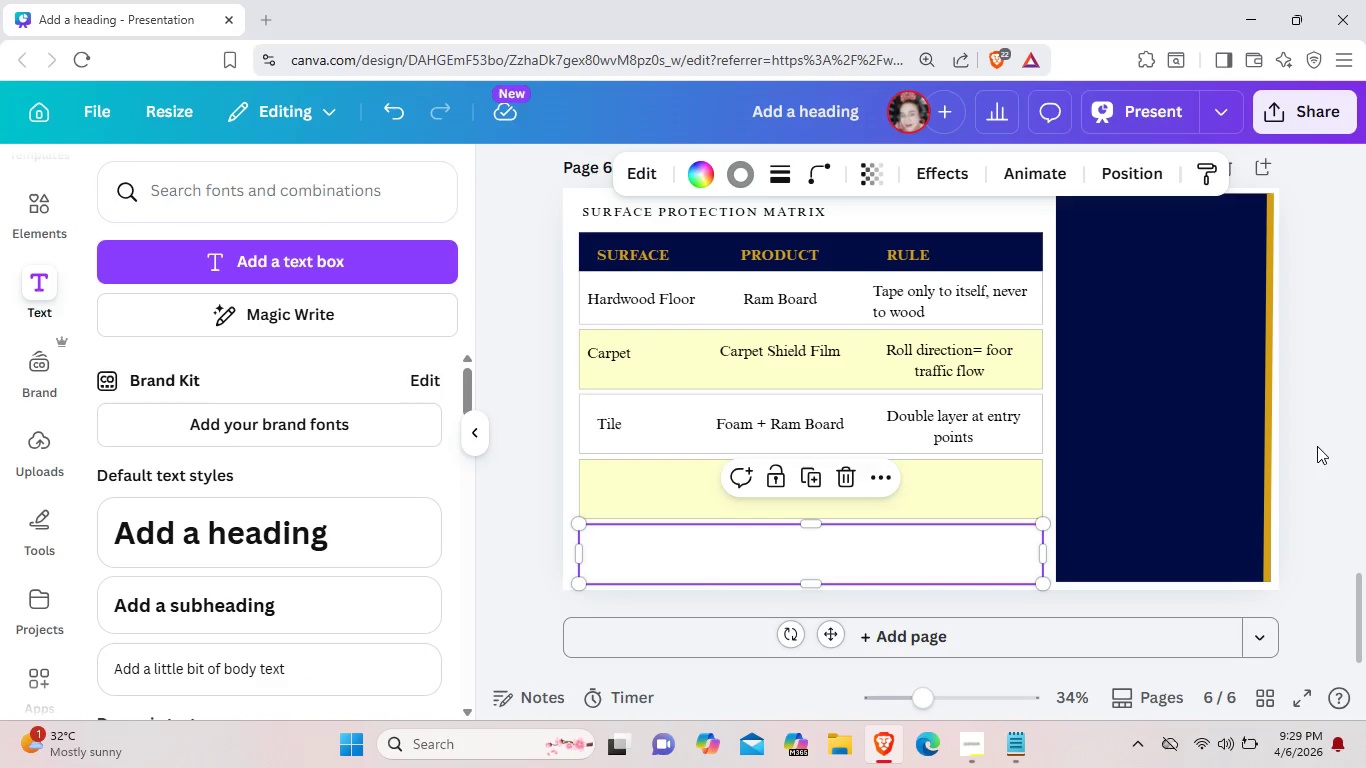 
left_click([1317, 446])
 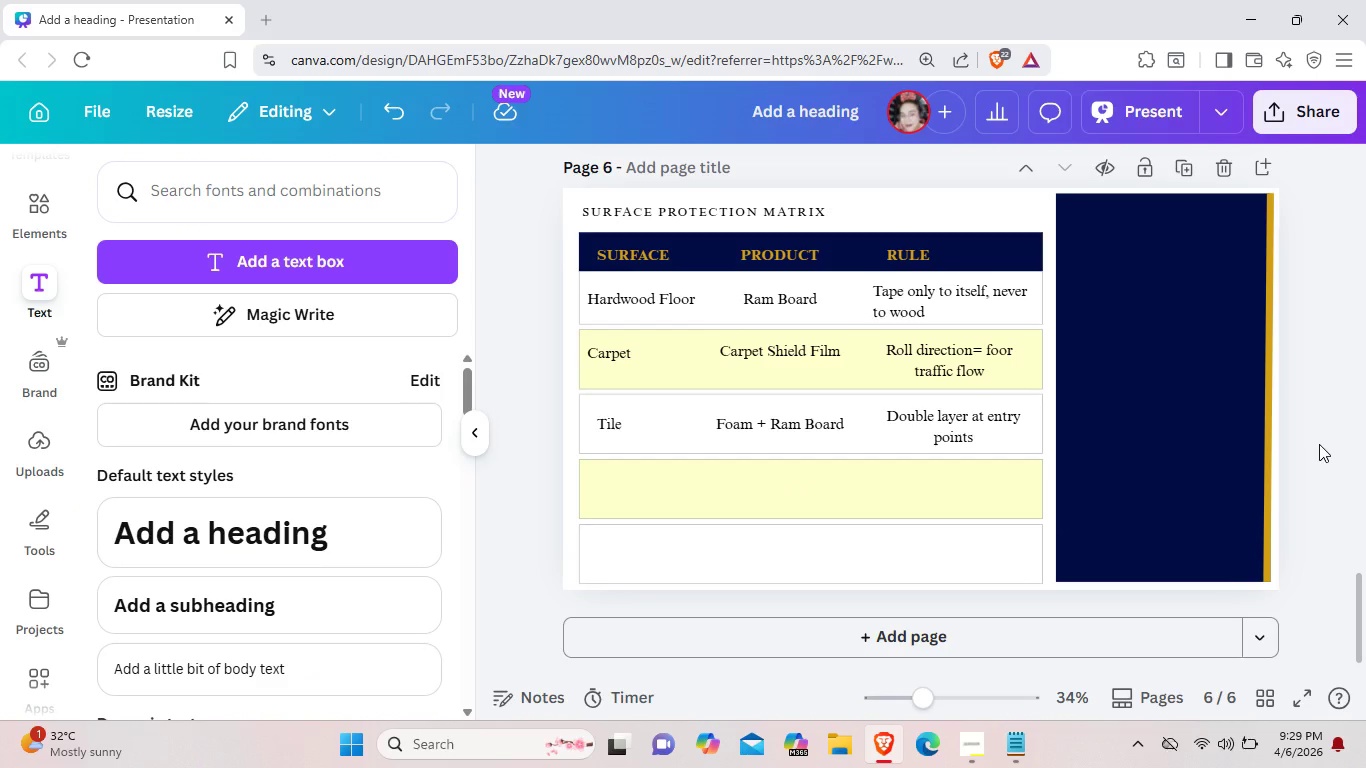 
wait(11.28)
 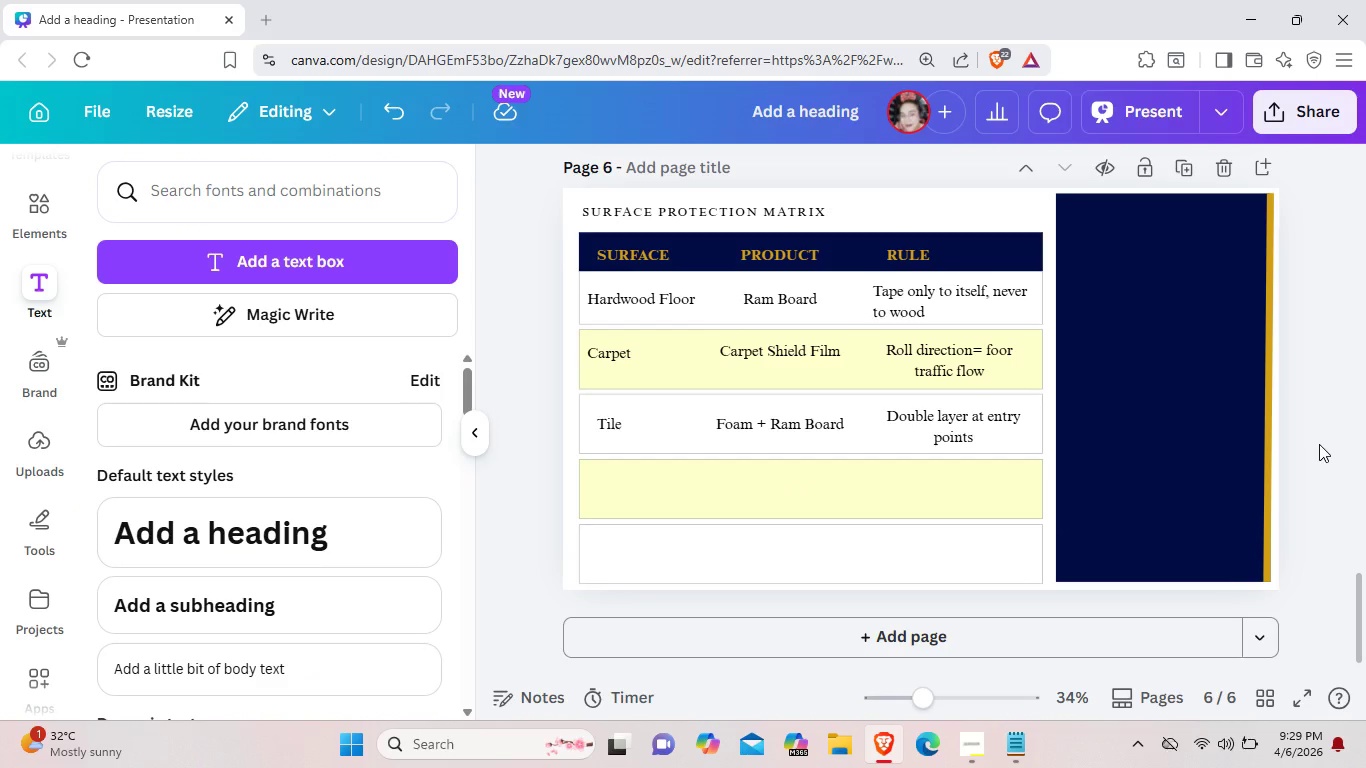 
left_click([627, 357])
 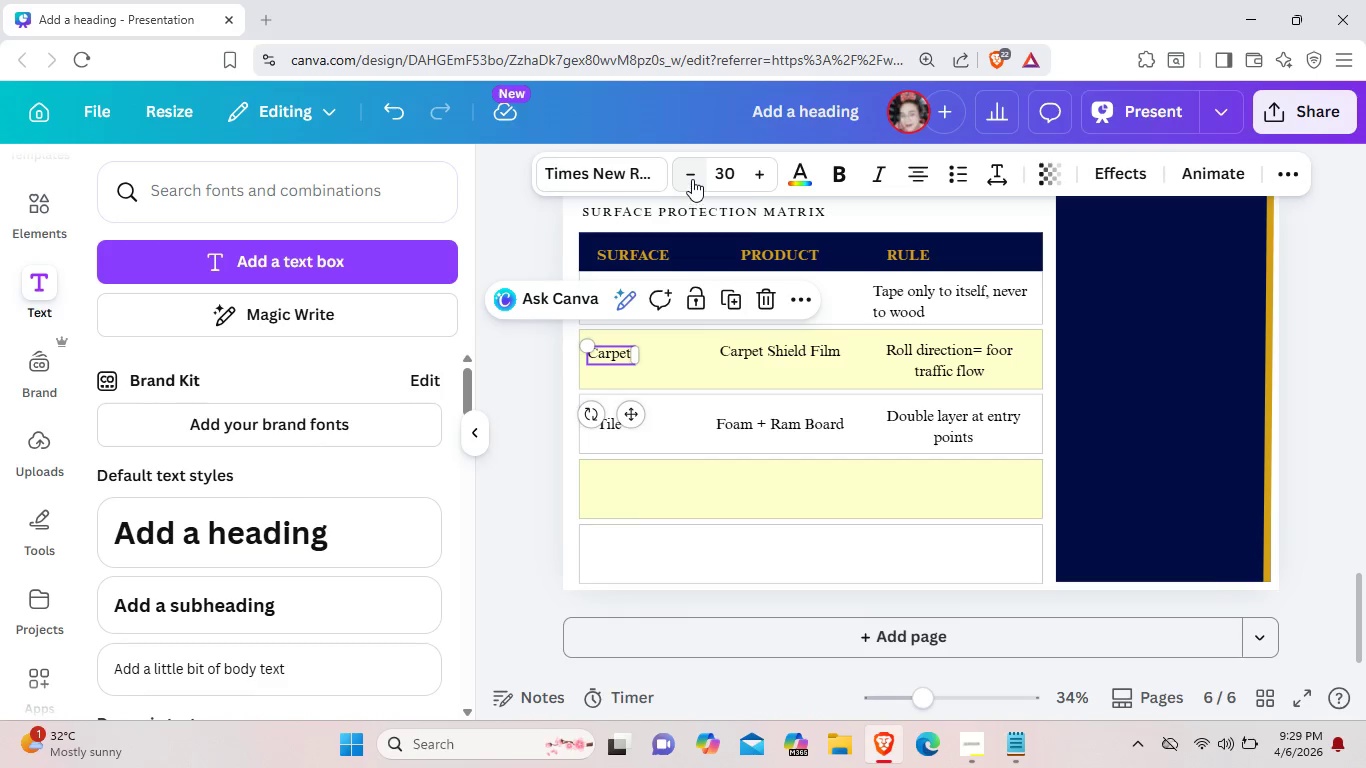 
left_click([692, 179])
 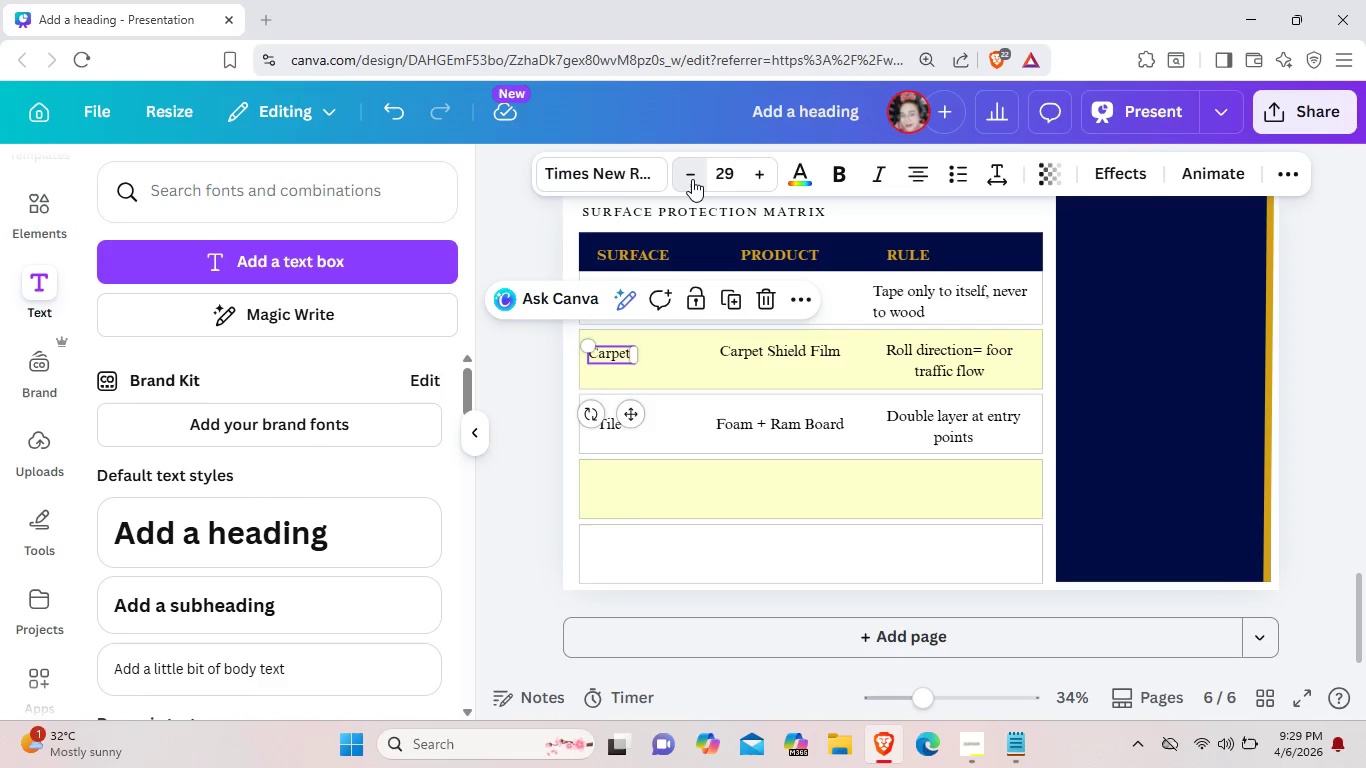 
left_click([692, 179])
 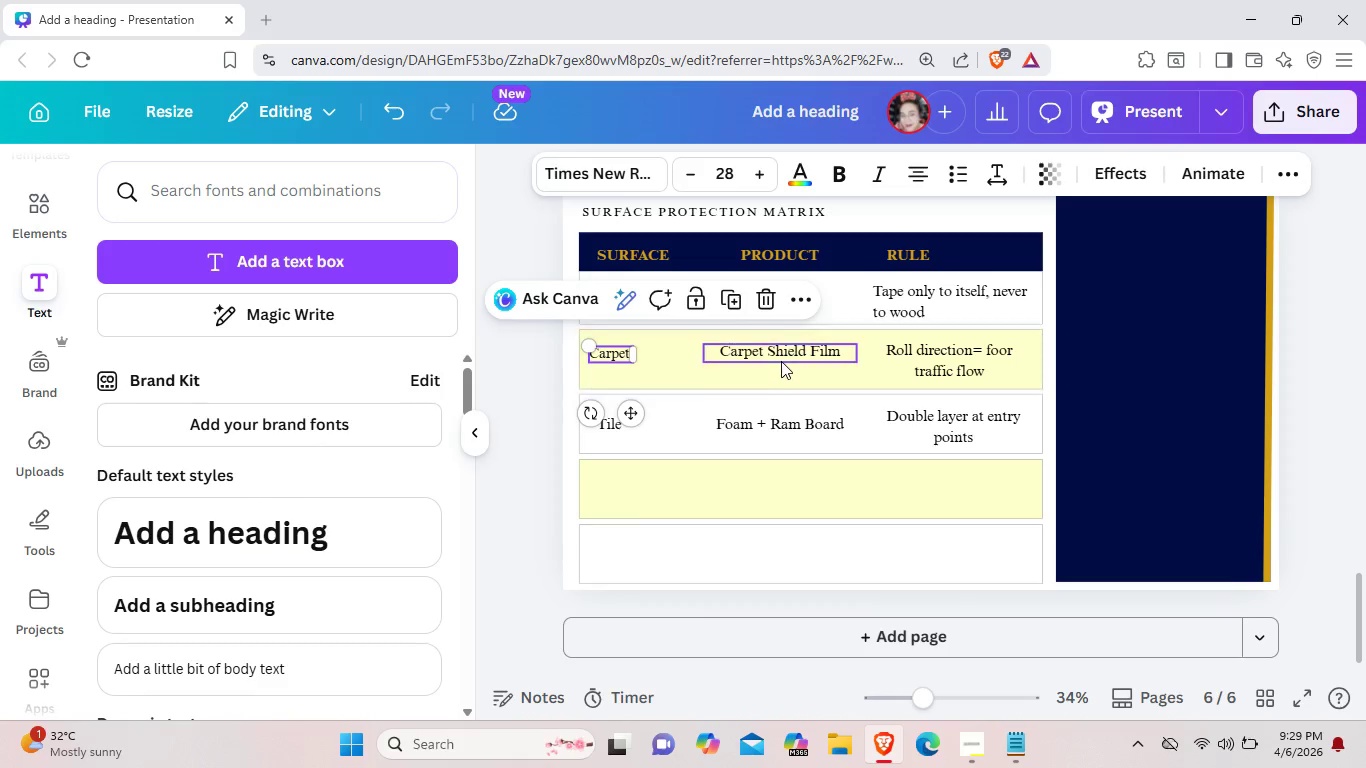 
left_click([782, 356])
 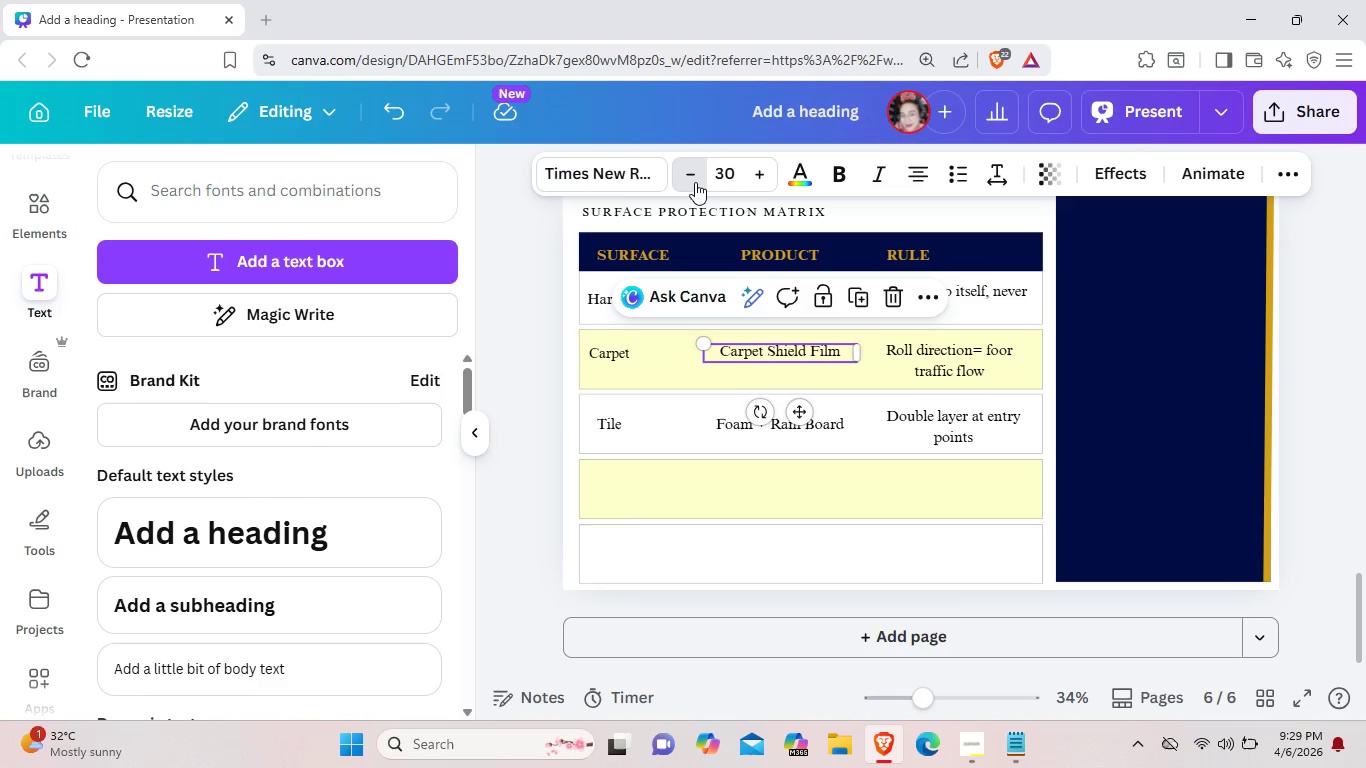 
double_click([695, 182])
 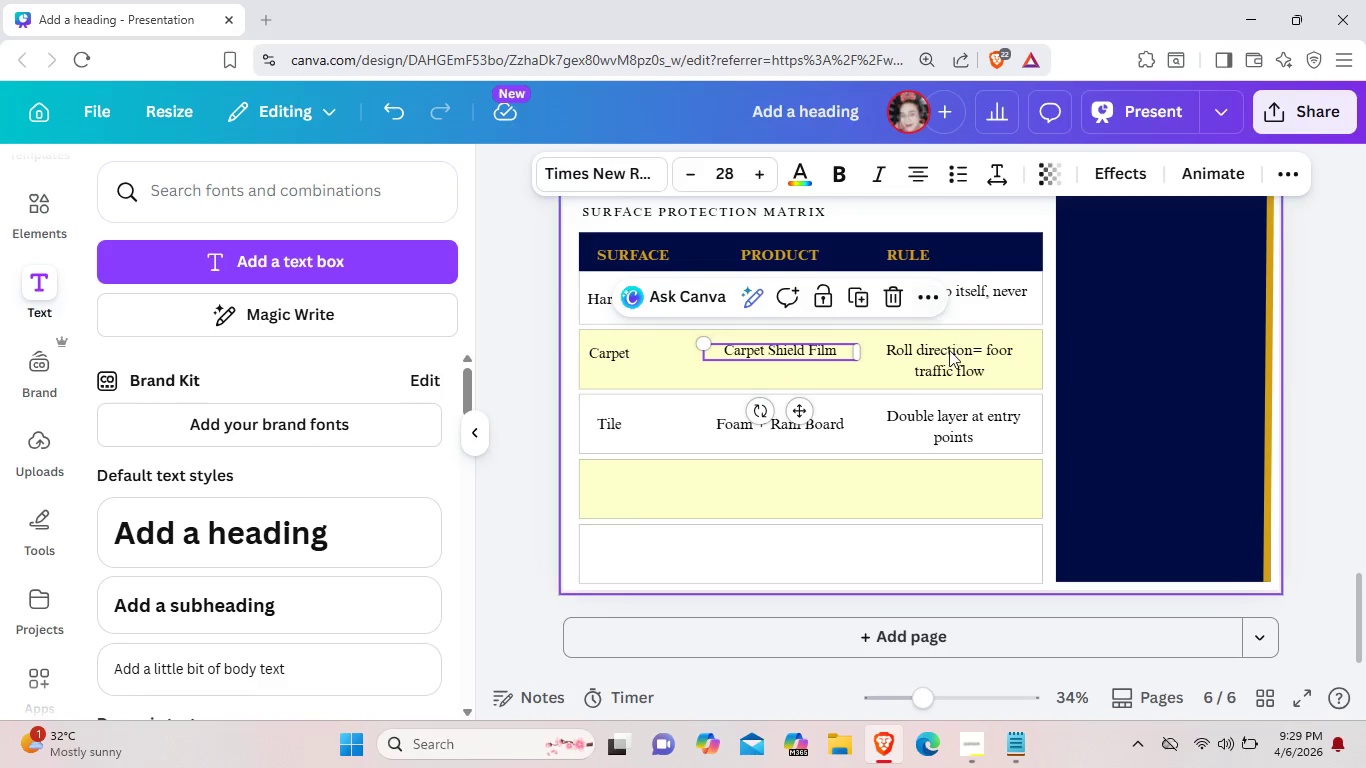 
left_click([949, 352])
 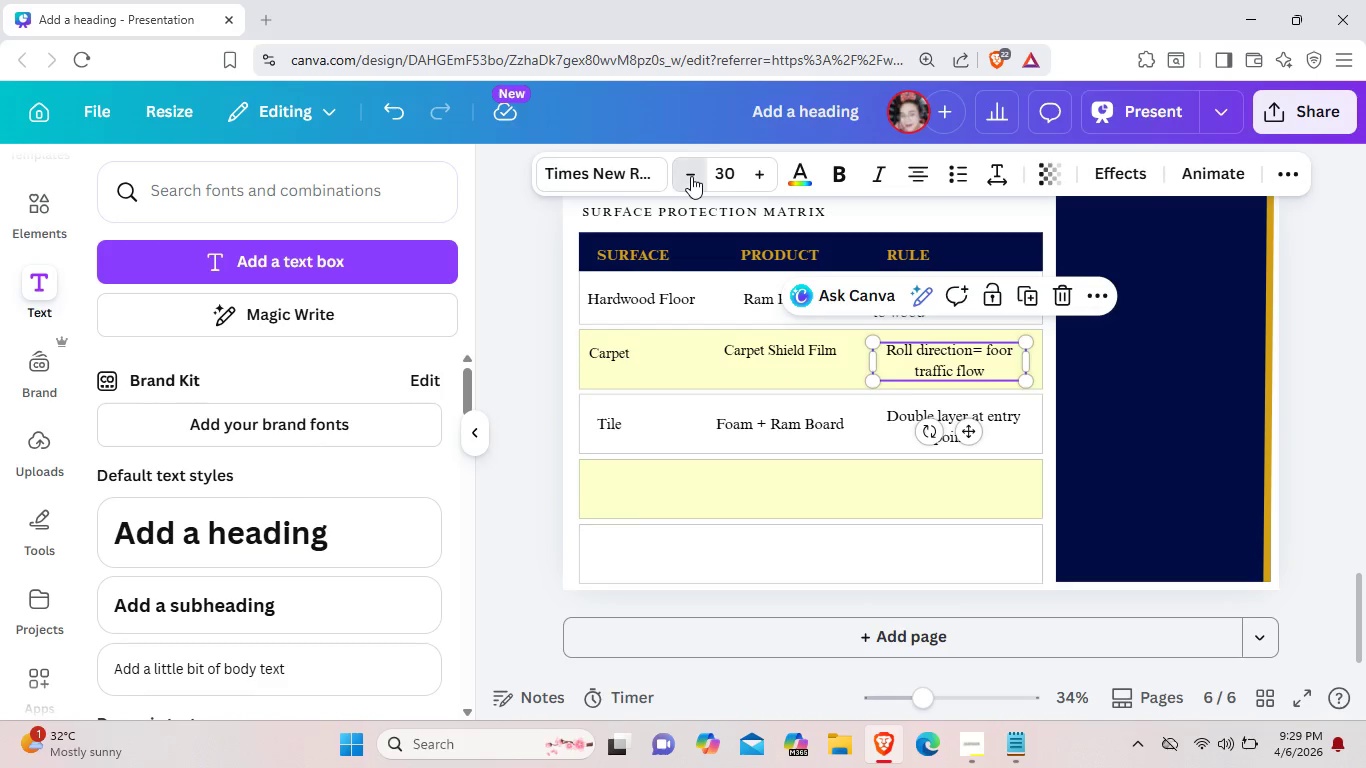 
double_click([691, 176])
 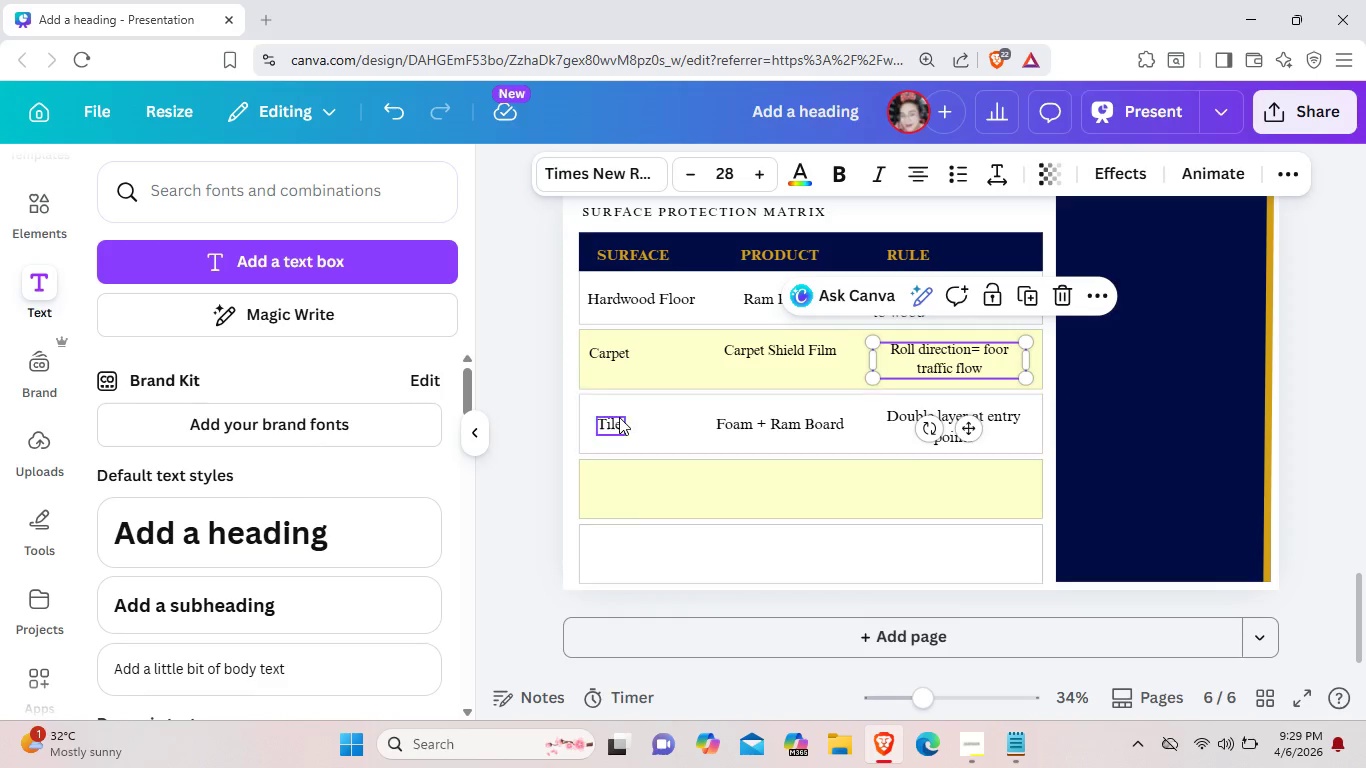 
left_click([619, 417])
 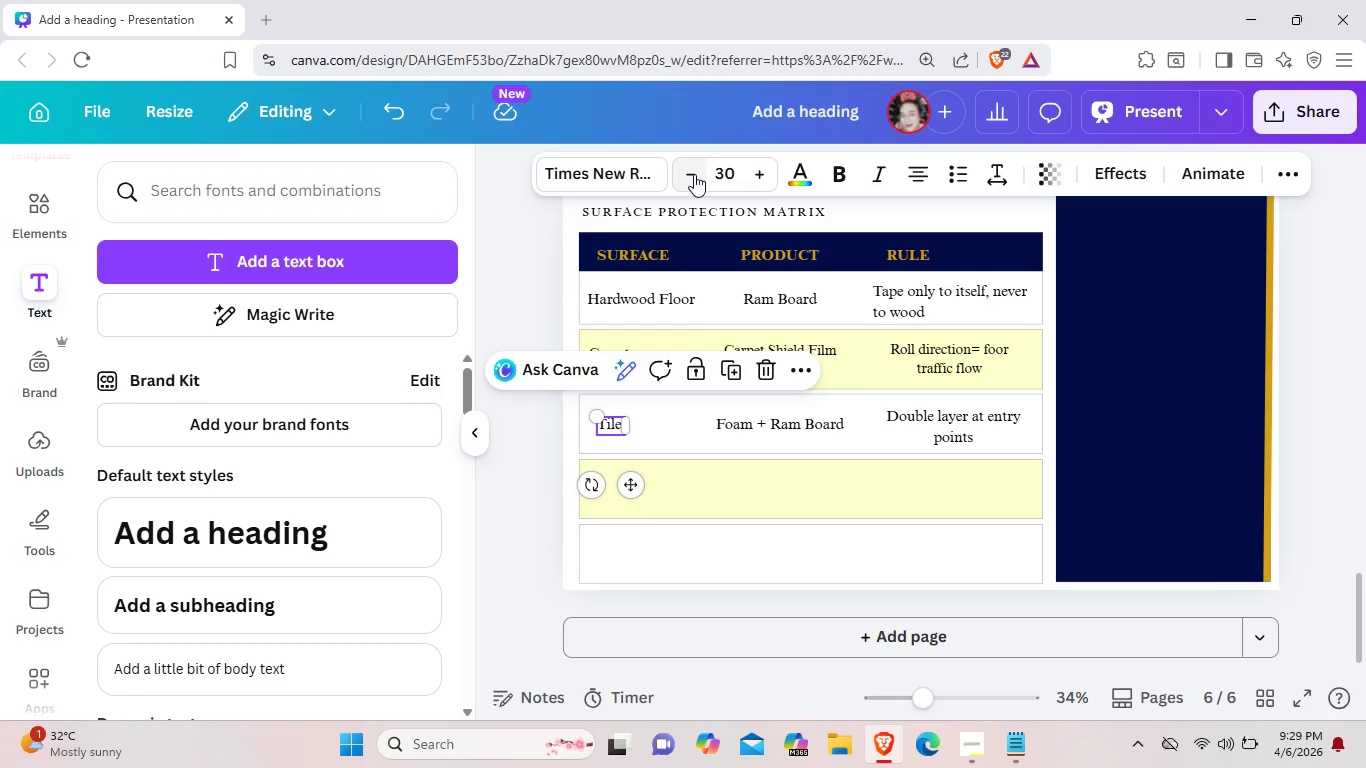 
double_click([694, 174])
 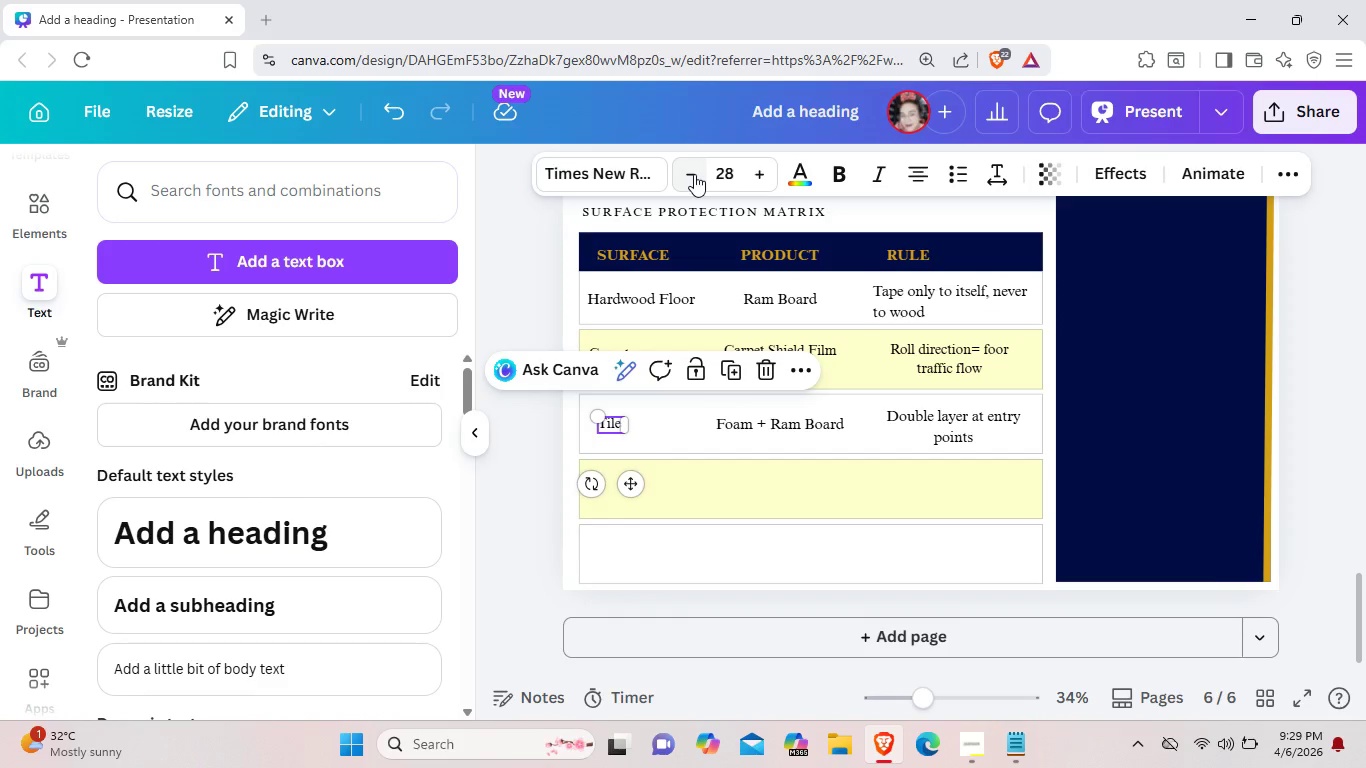 
triple_click([694, 174])
 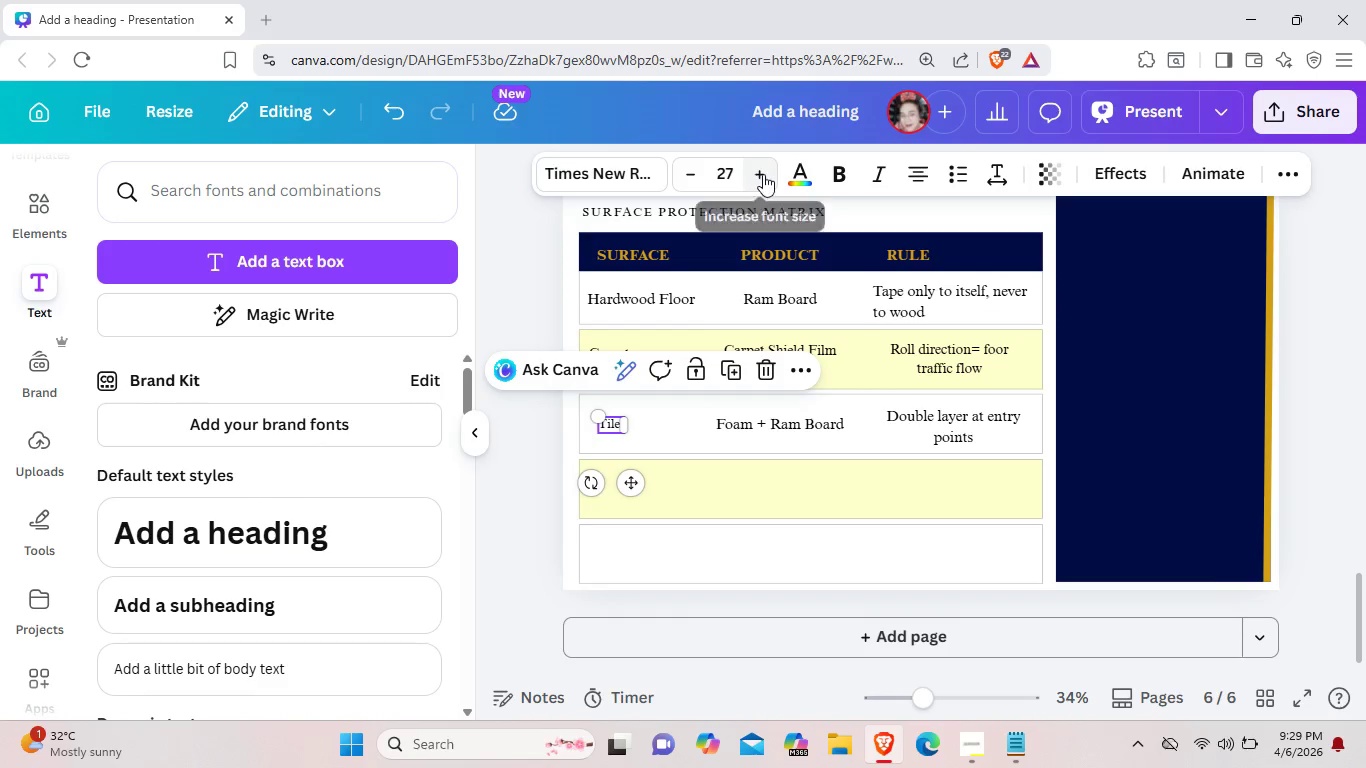 
left_click([763, 174])
 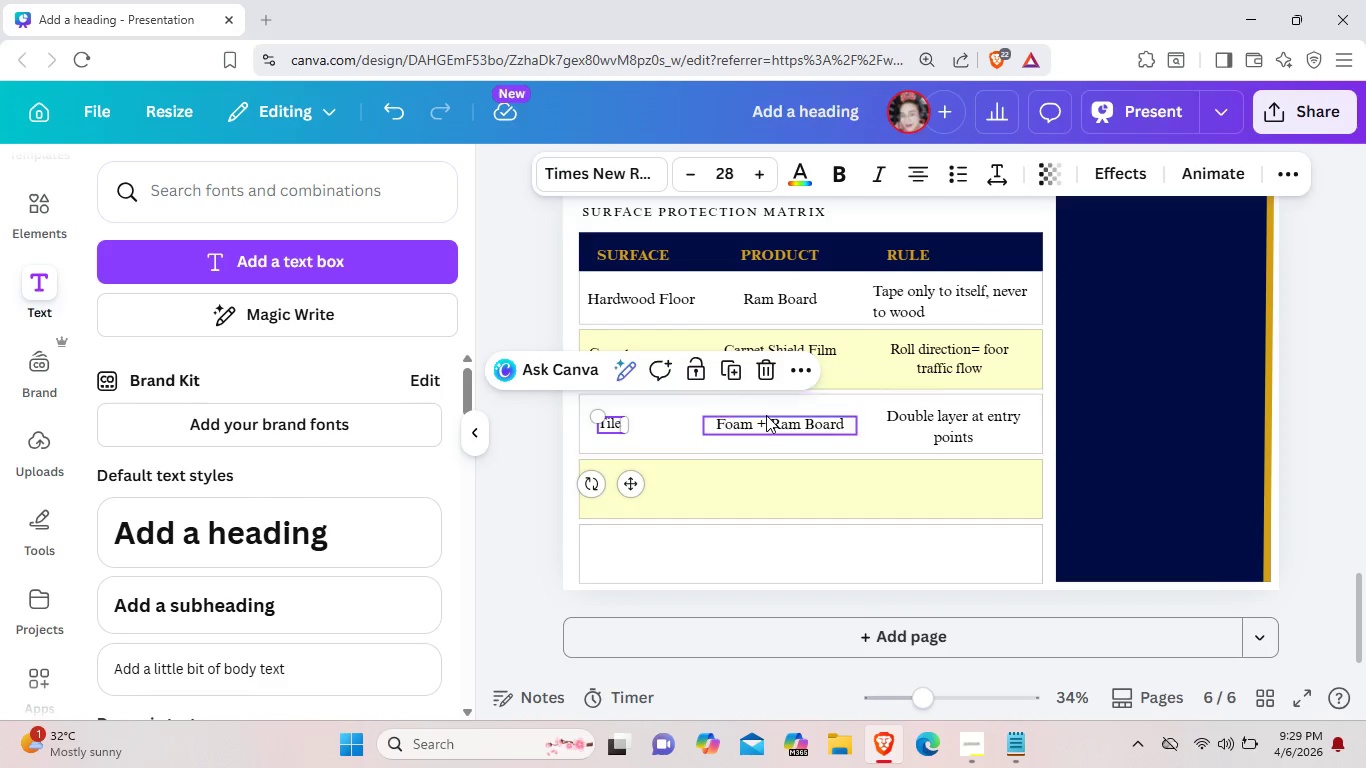 
left_click([766, 415])
 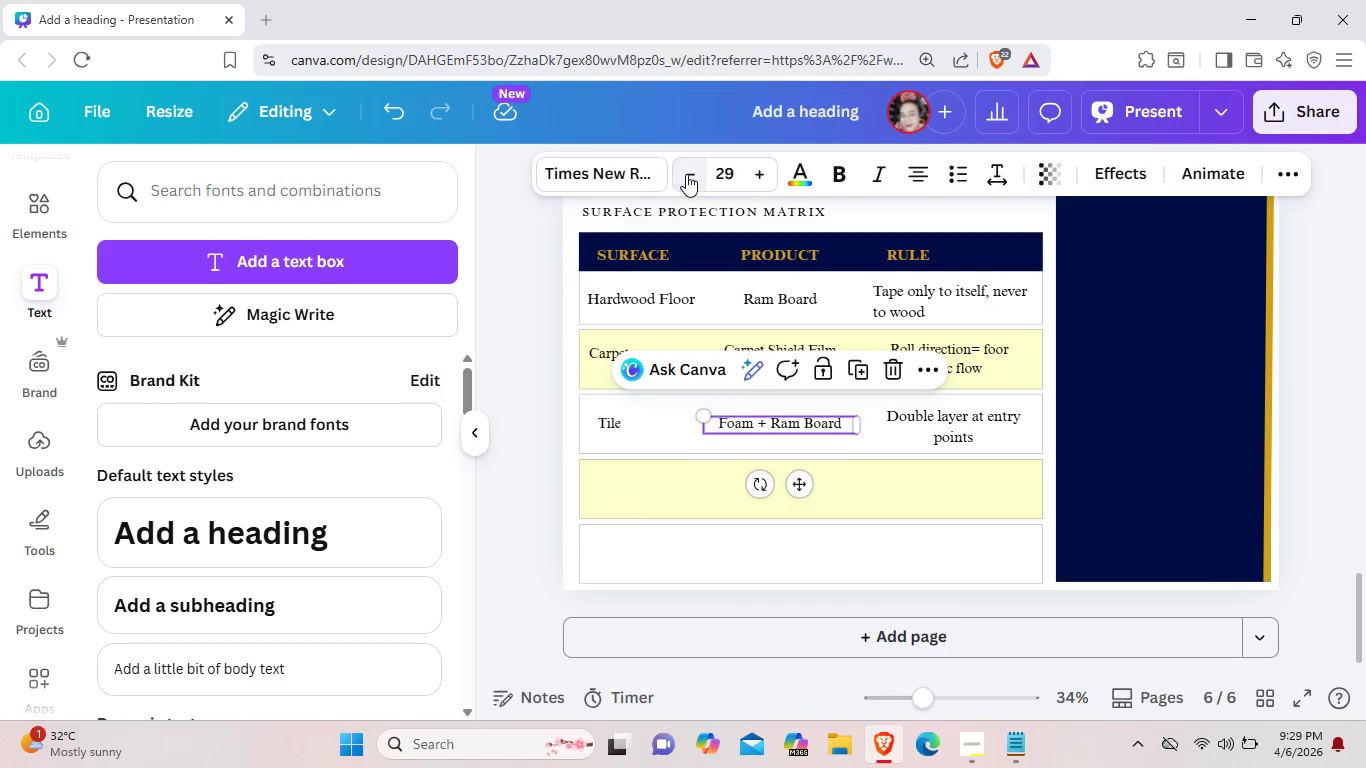 
double_click([686, 174])
 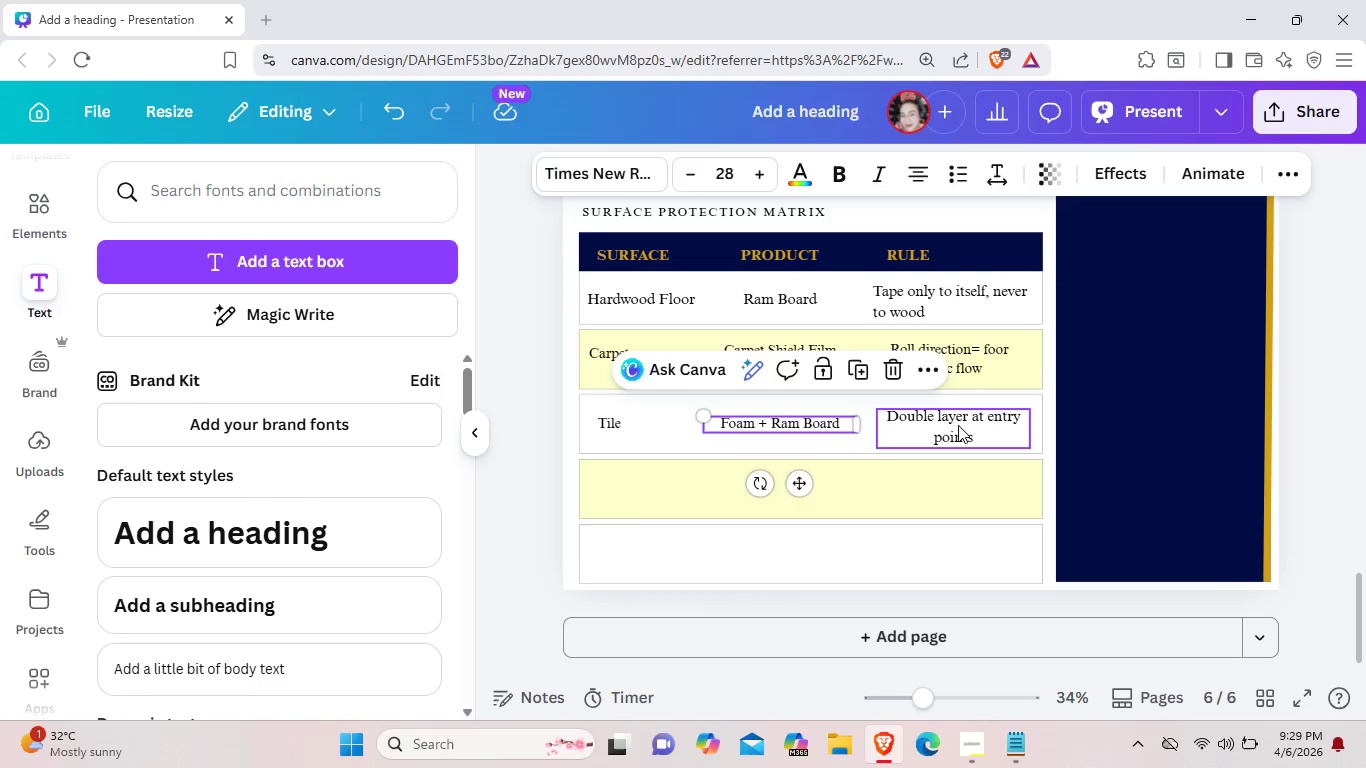 
left_click([958, 425])
 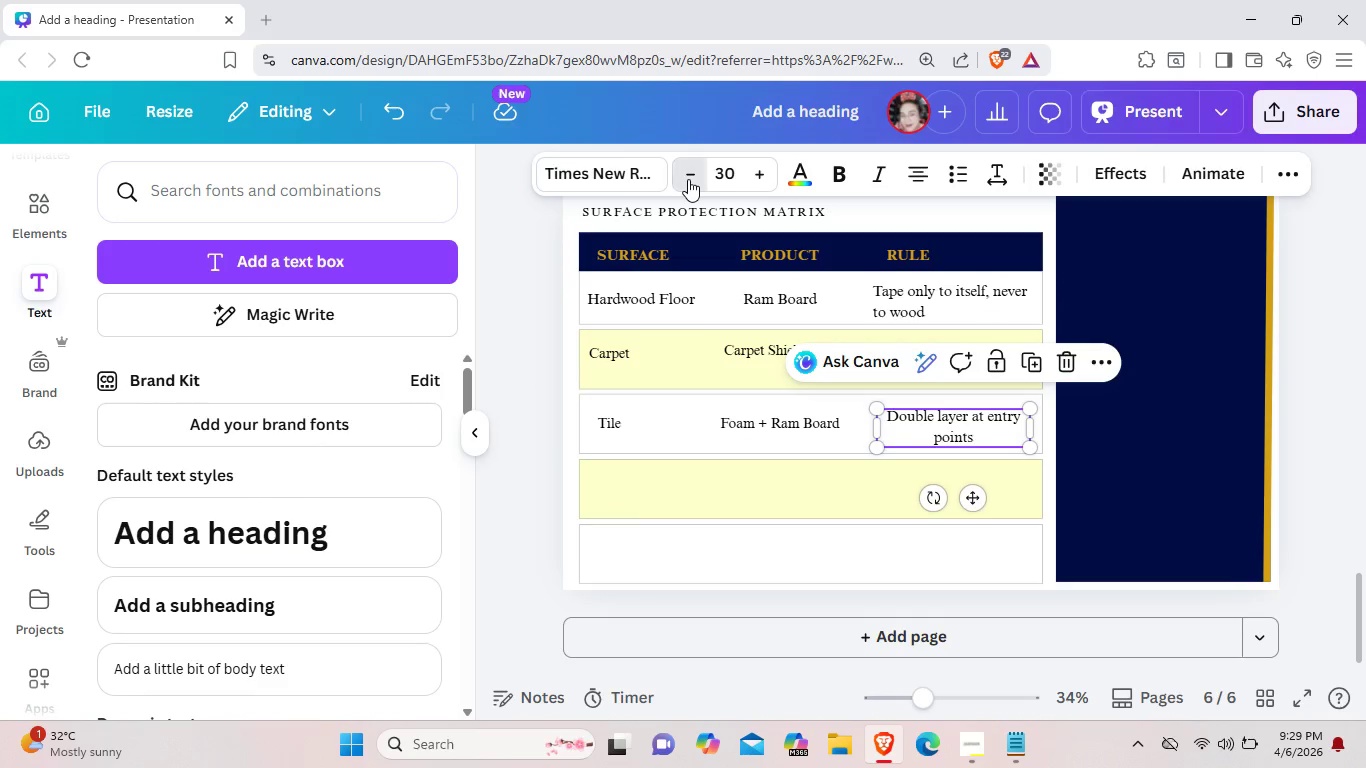 
double_click([688, 179])
 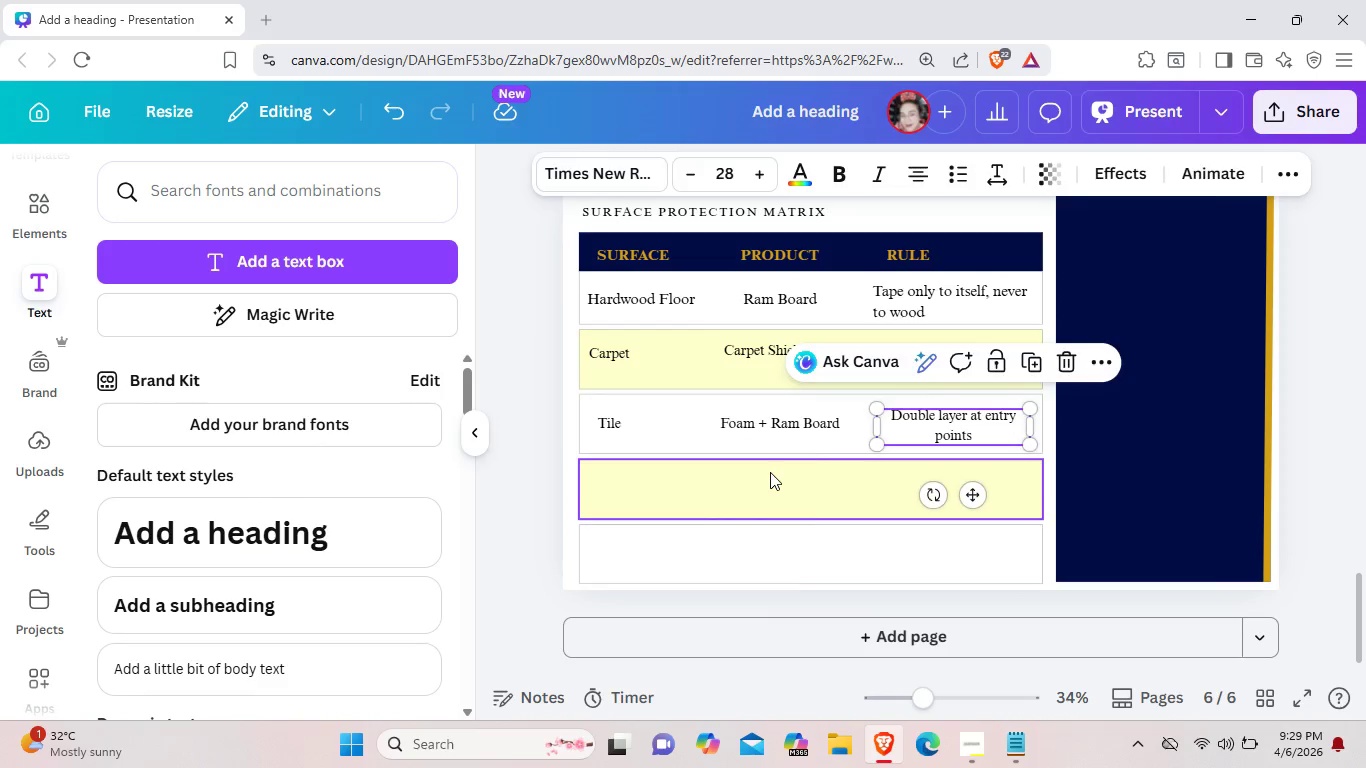 
left_click([770, 472])
 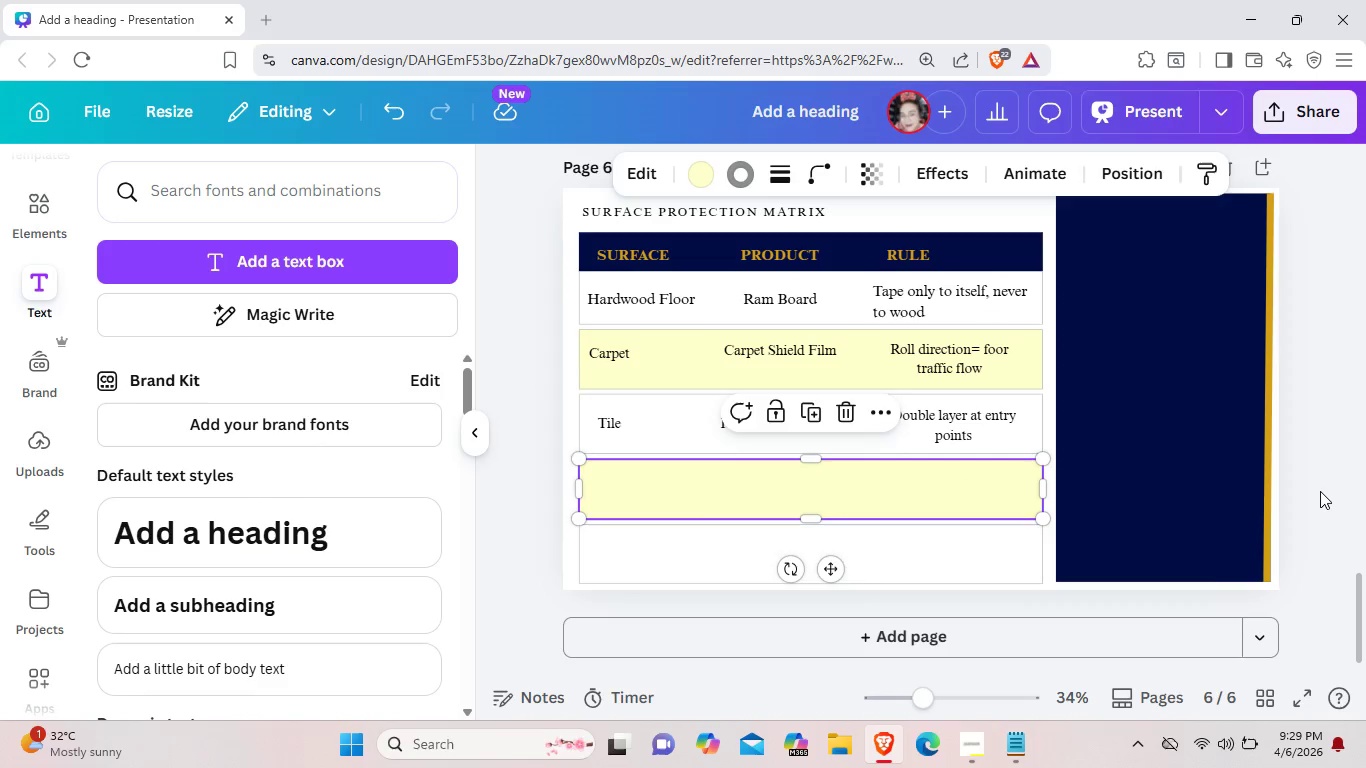 
left_click([1320, 491])
 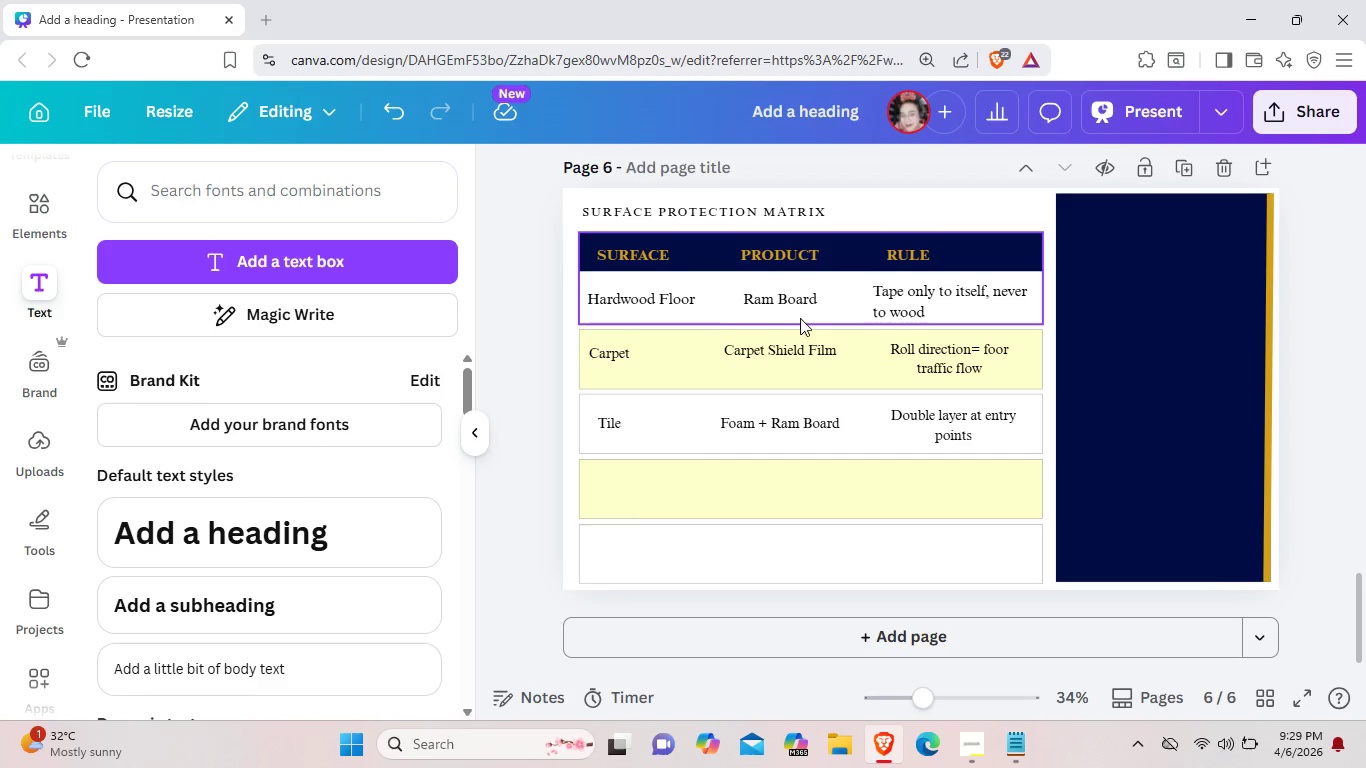 
left_click([692, 307])
 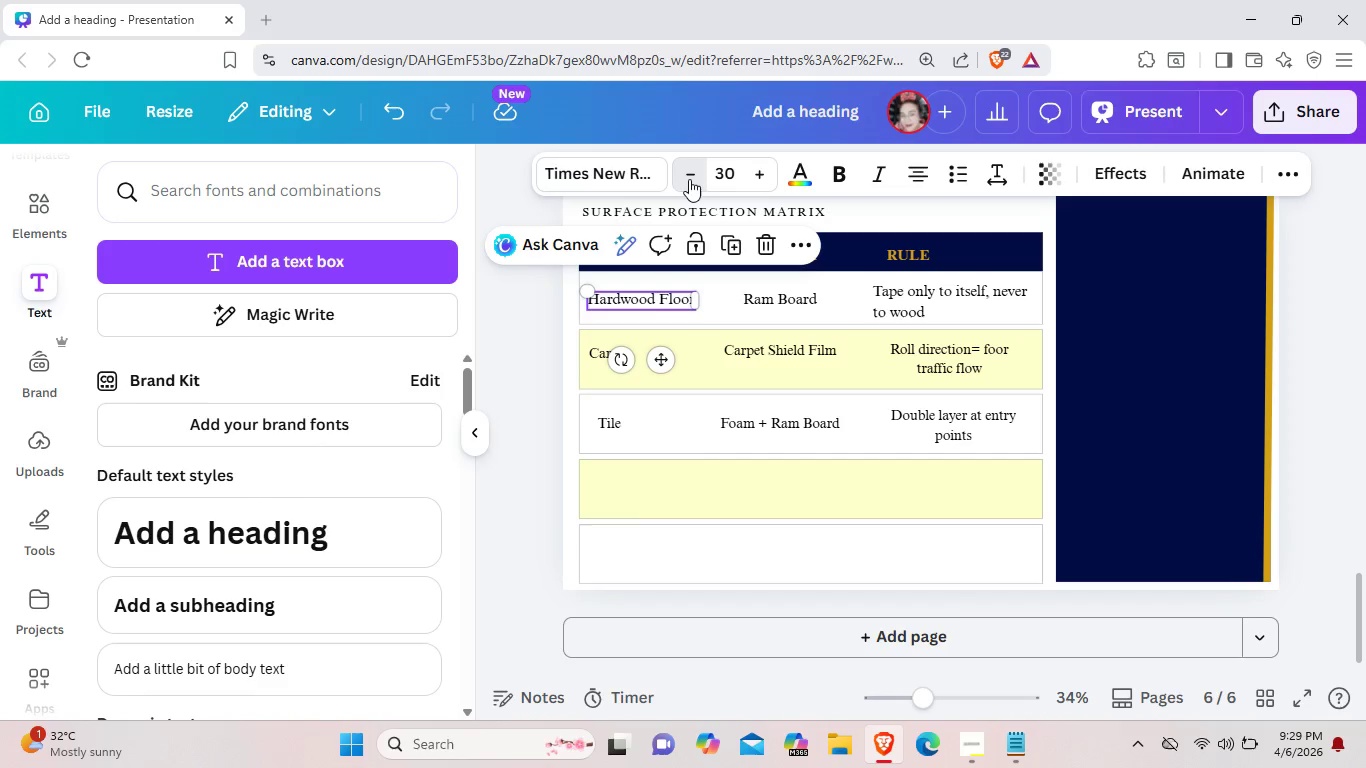 
double_click([689, 181])
 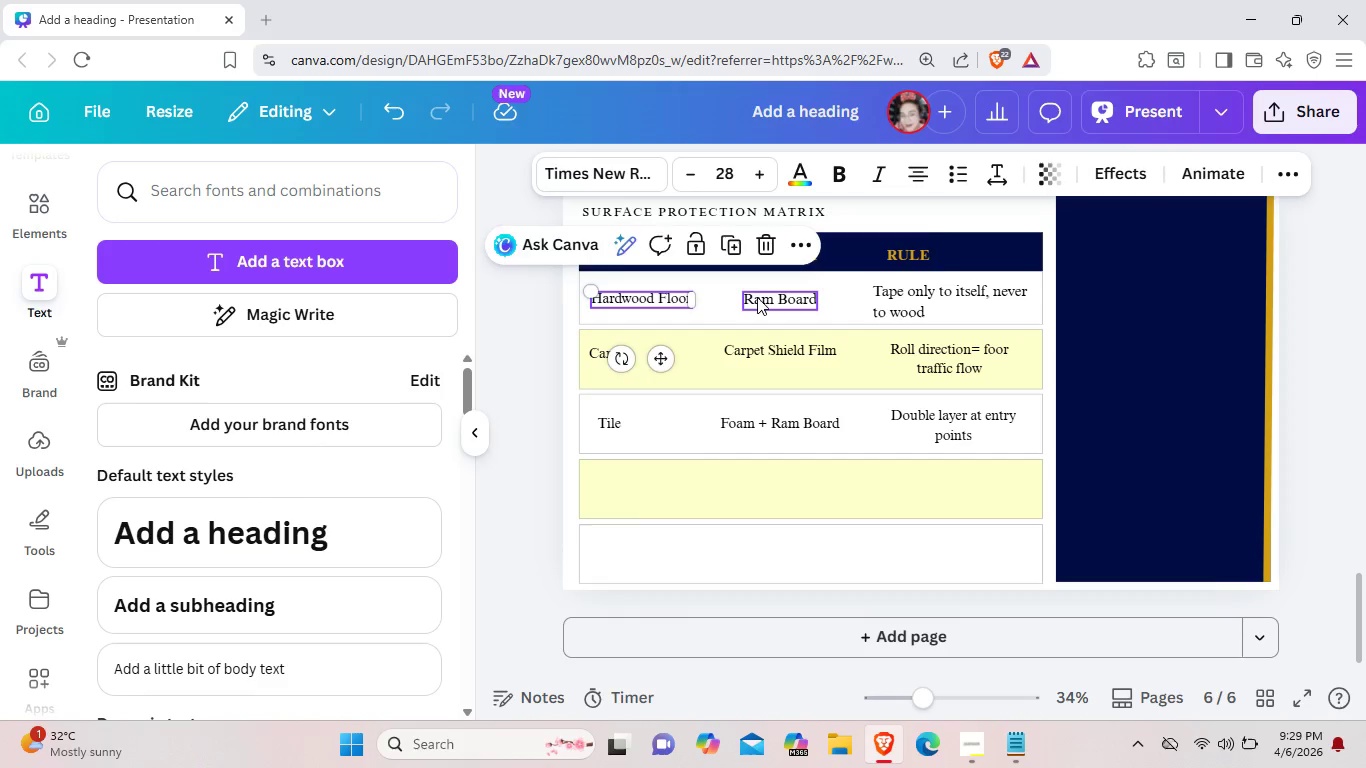 
left_click([757, 297])
 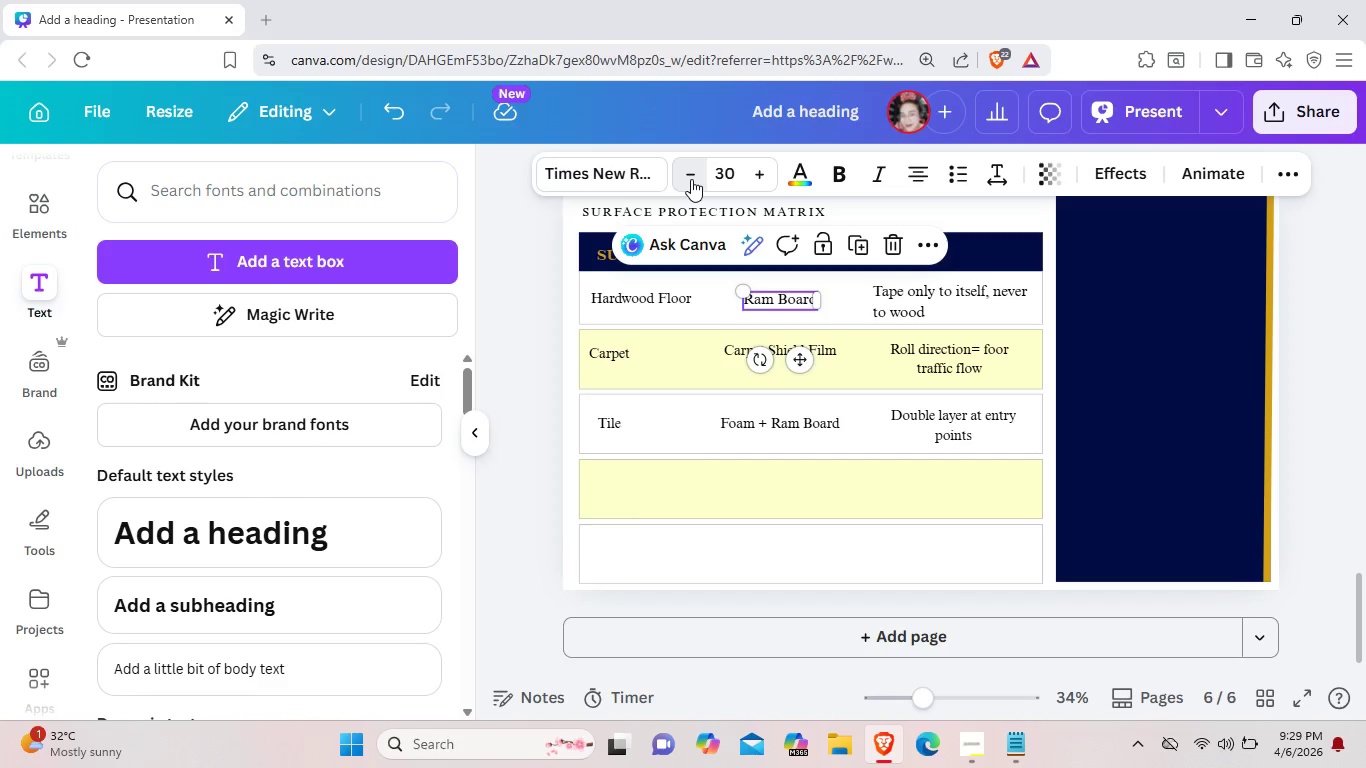 
double_click([691, 179])
 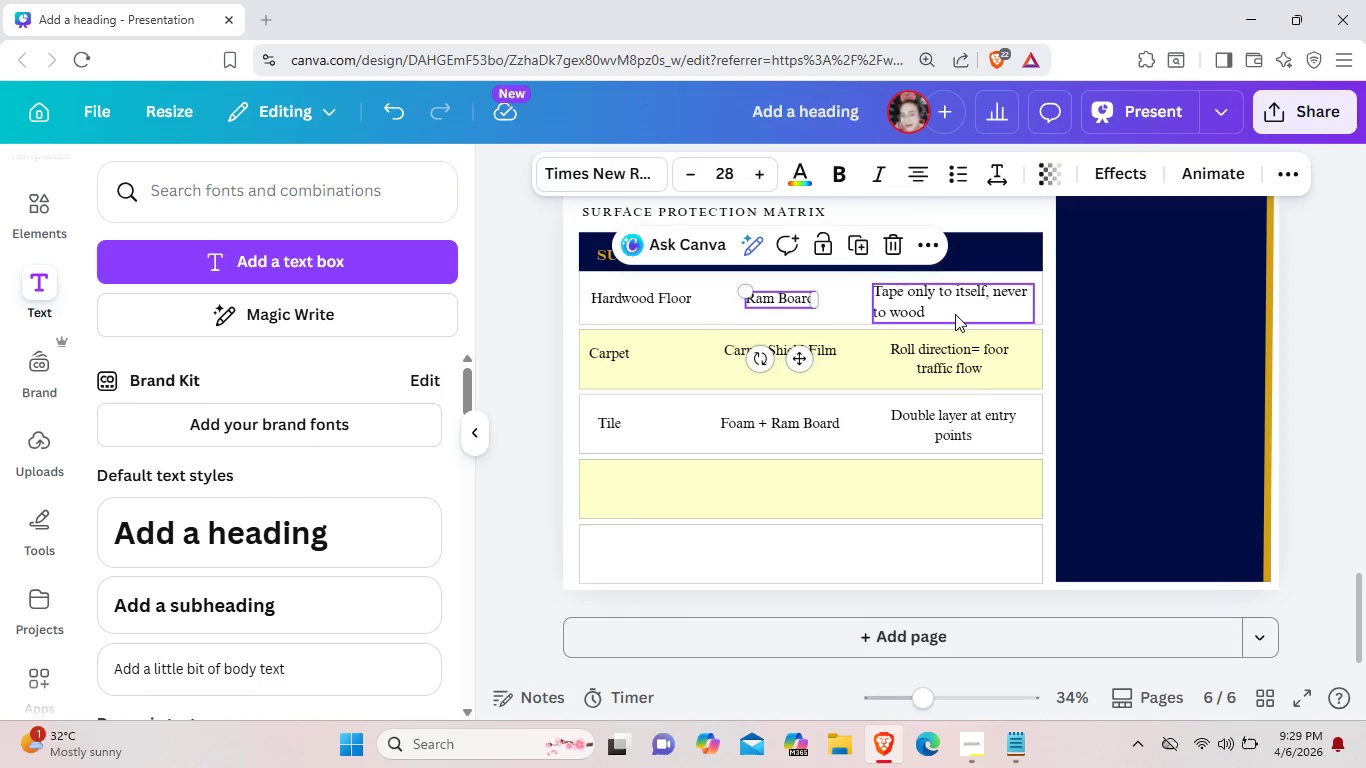 
left_click([954, 314])
 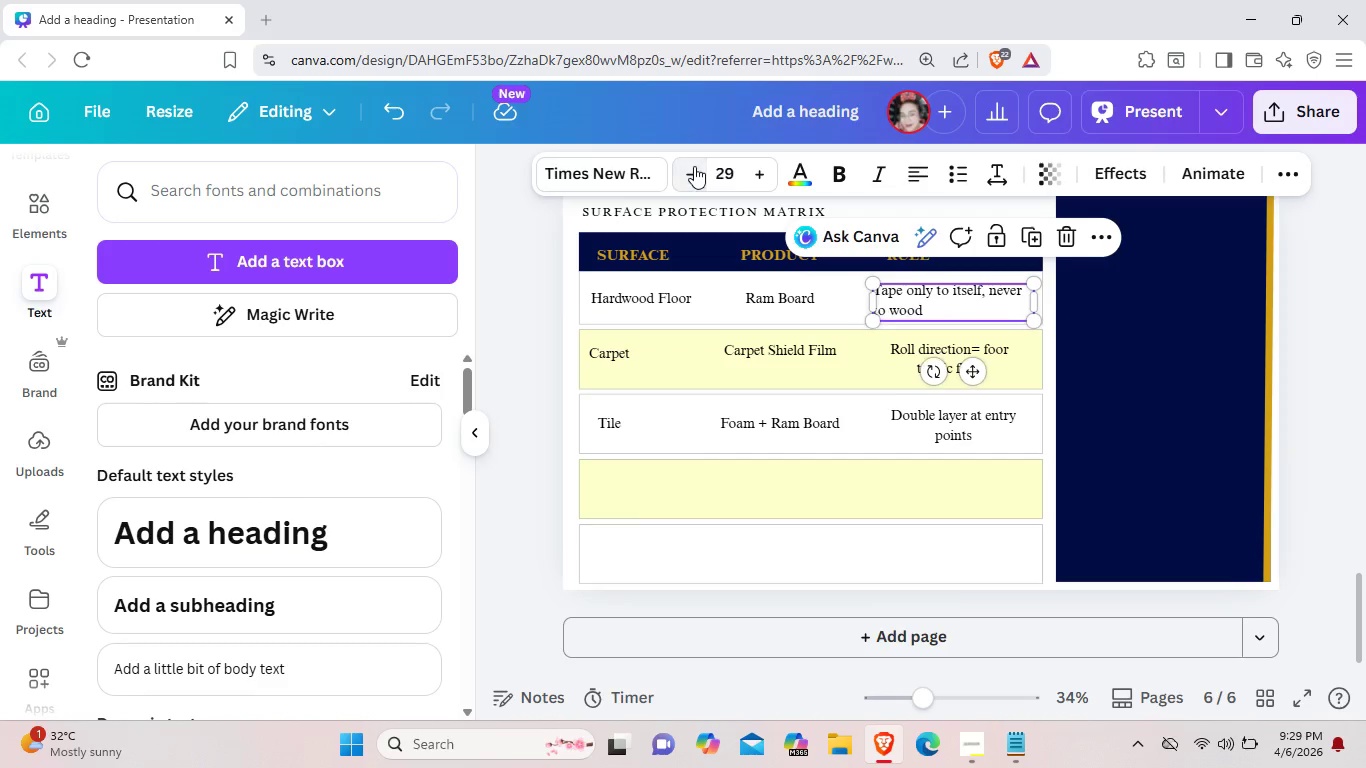 
double_click([694, 166])
 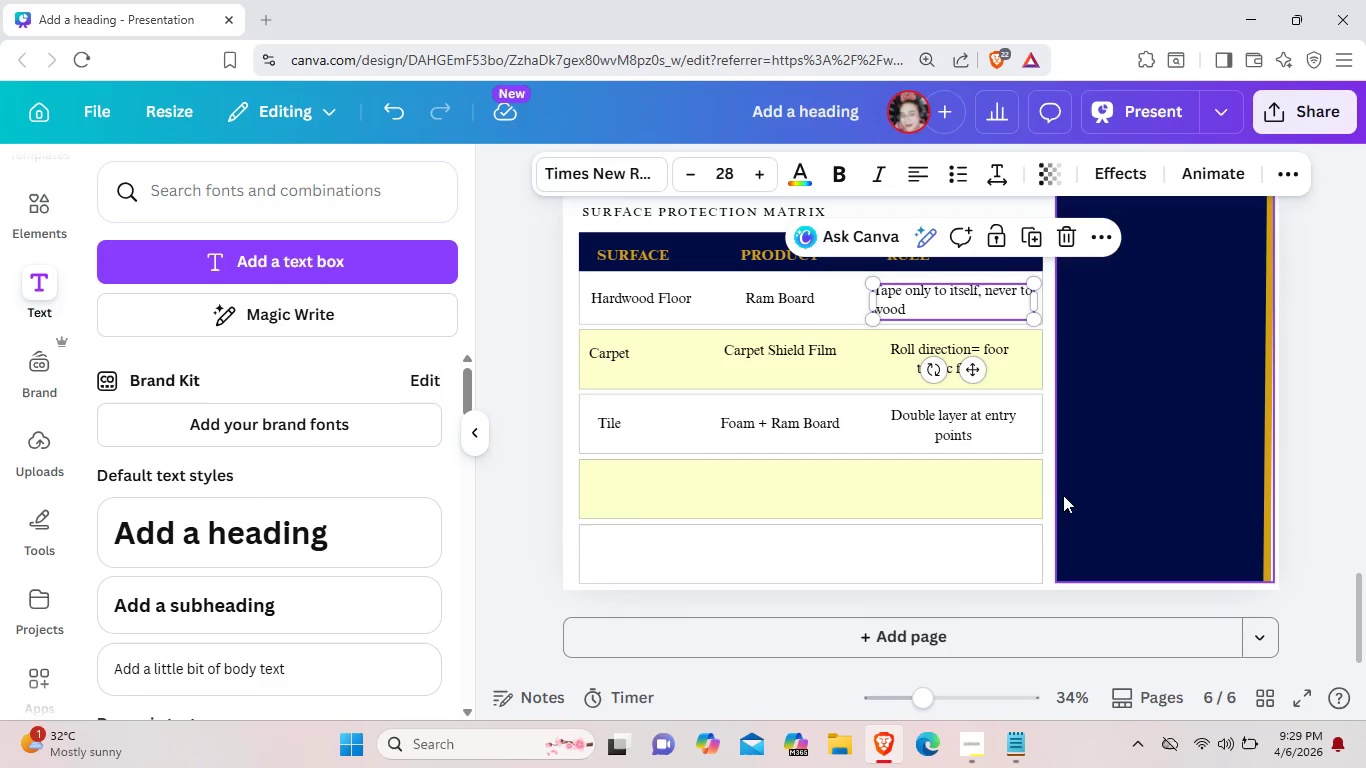 
left_click([1067, 495])
 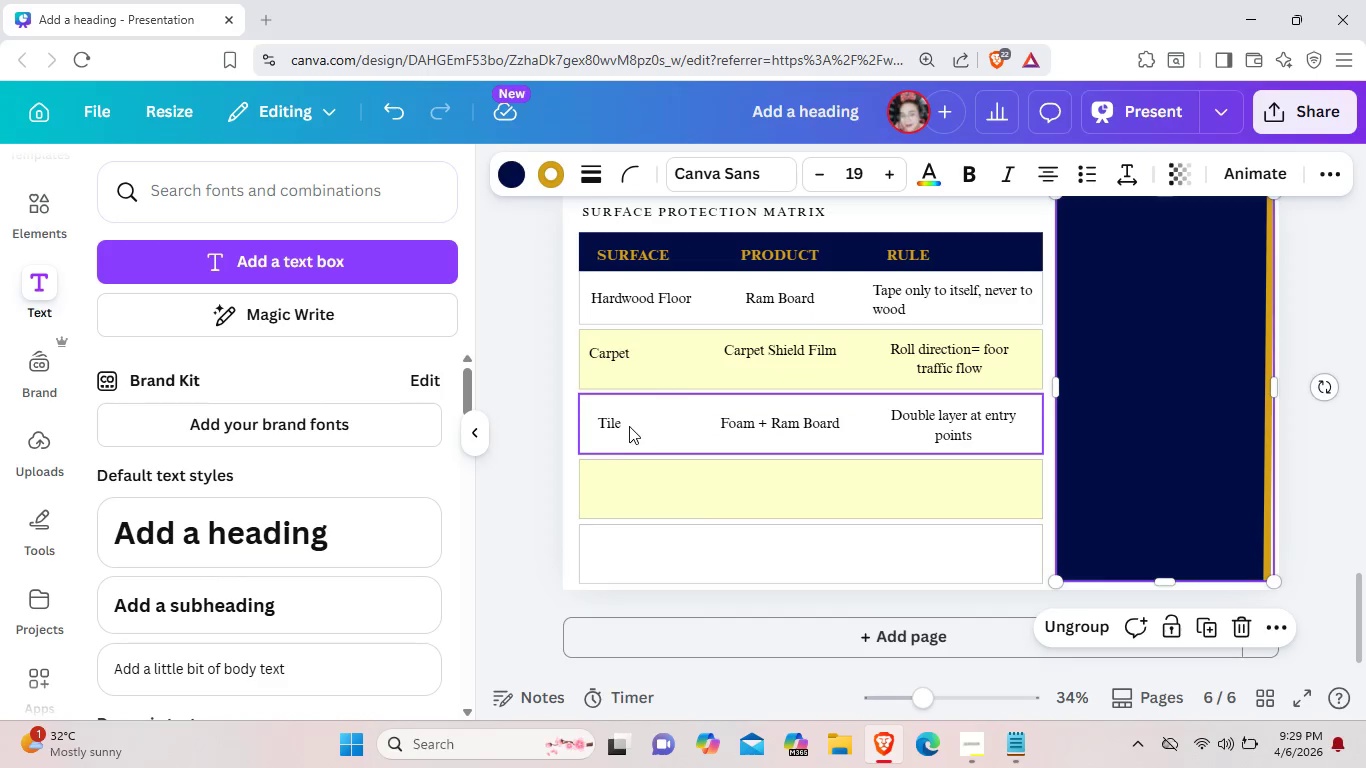 
left_click([619, 423])
 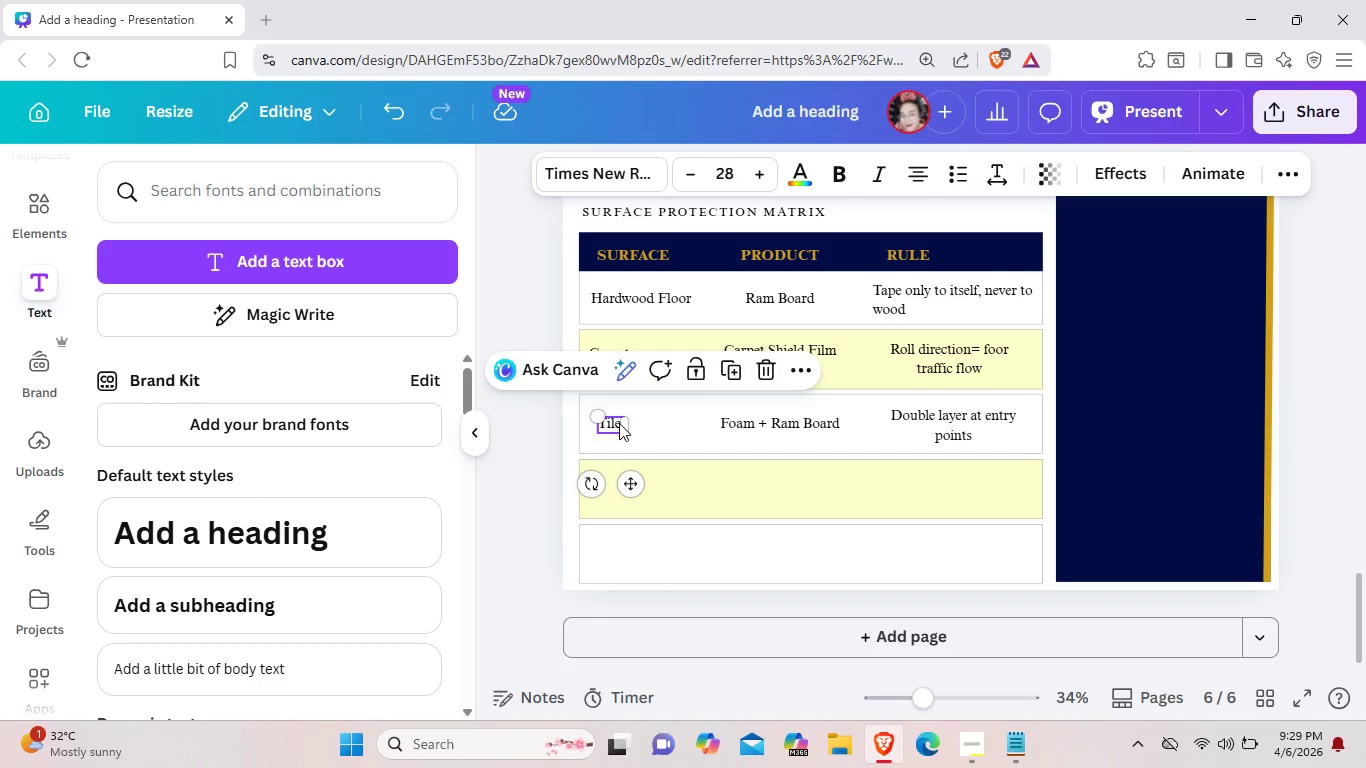 
key(Control+ControlLeft)
 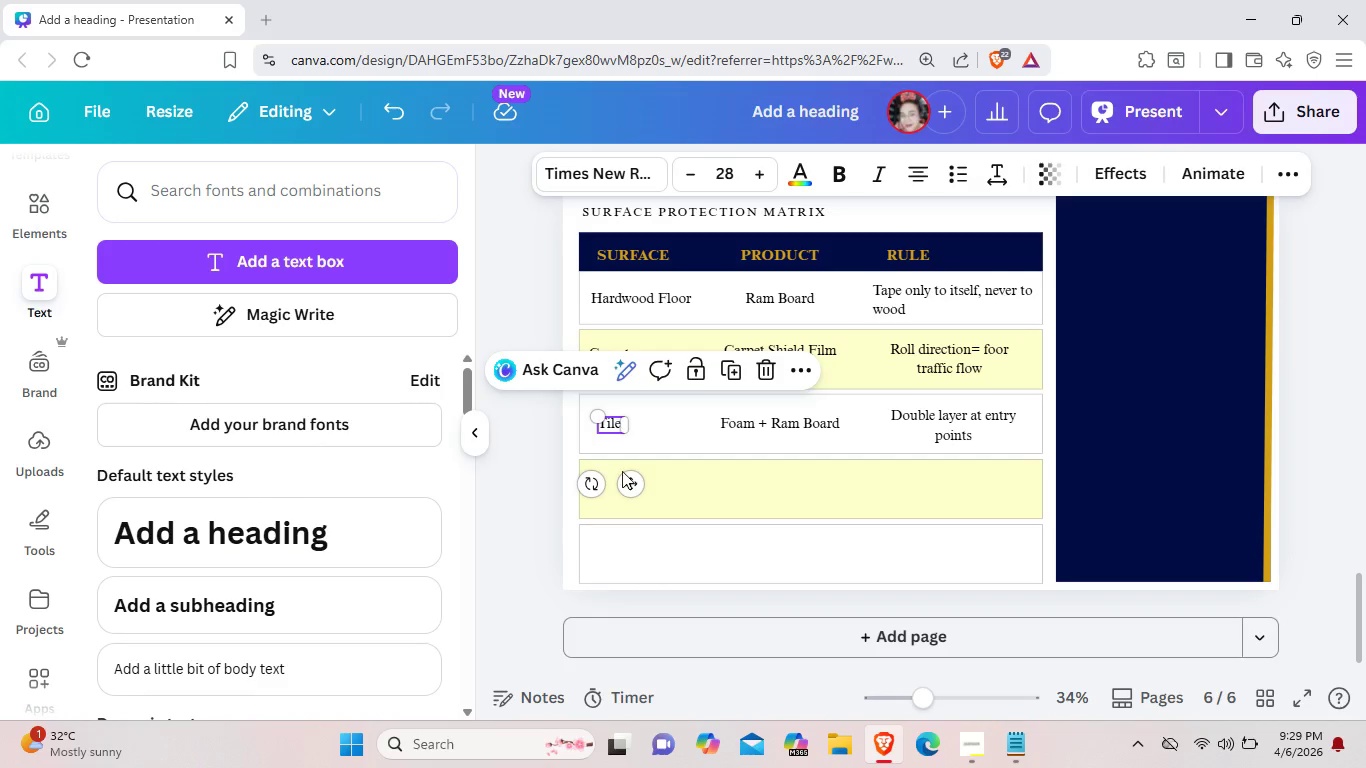 
key(Control+C)
 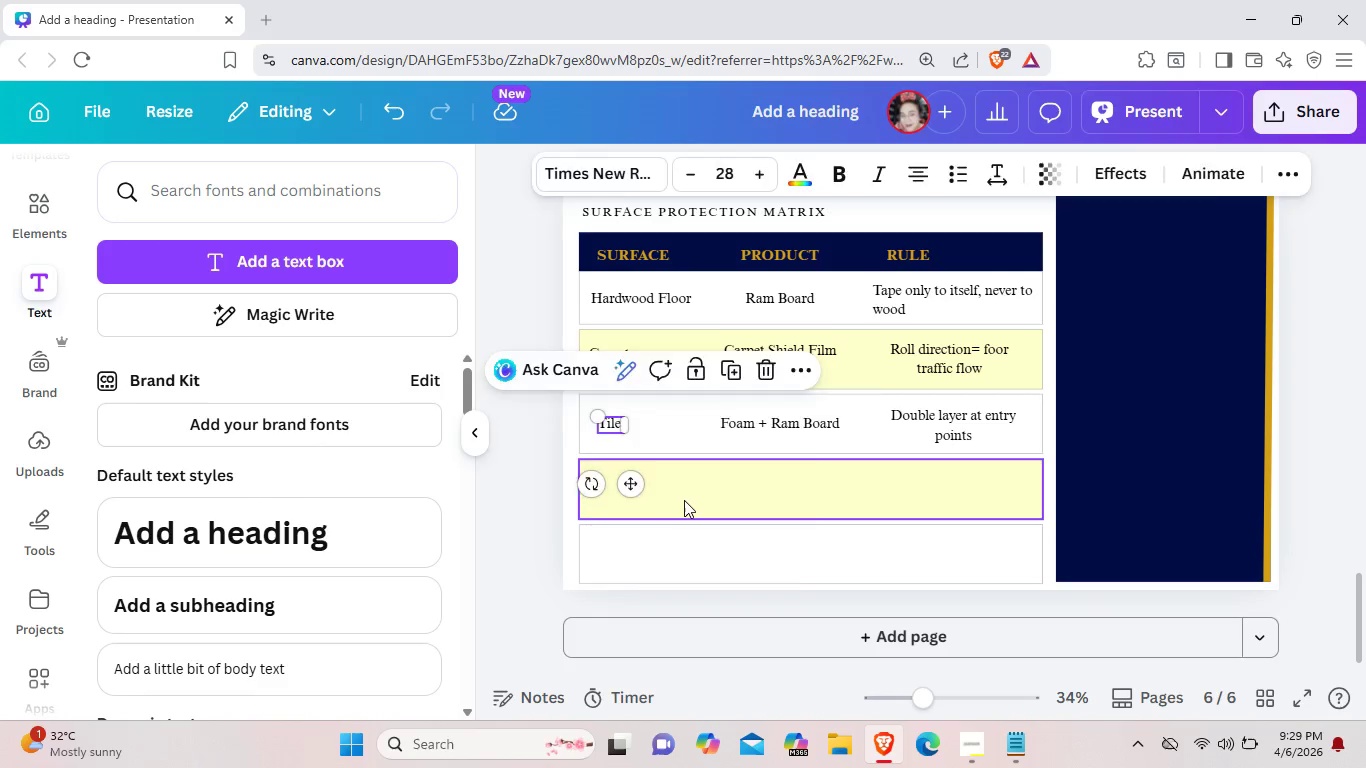 
left_click([684, 500])
 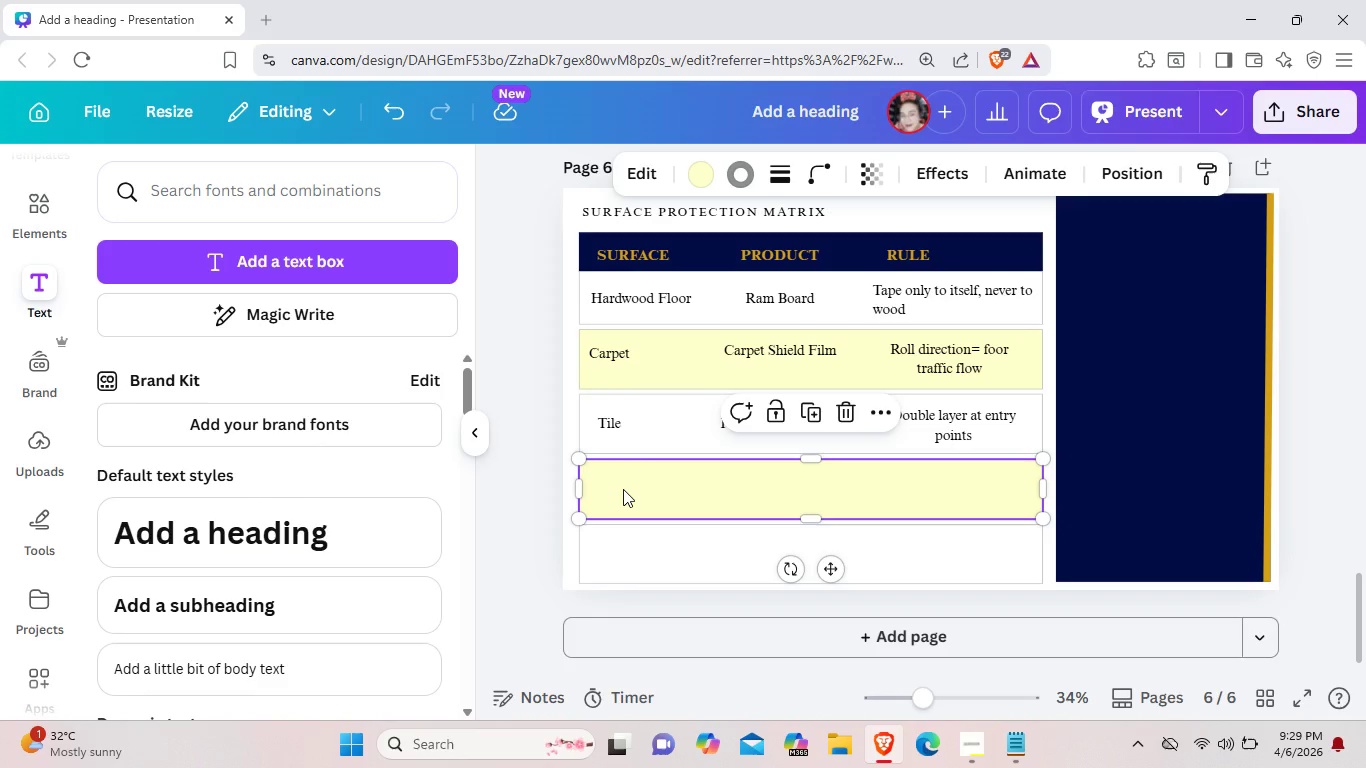 
key(Control+V)
 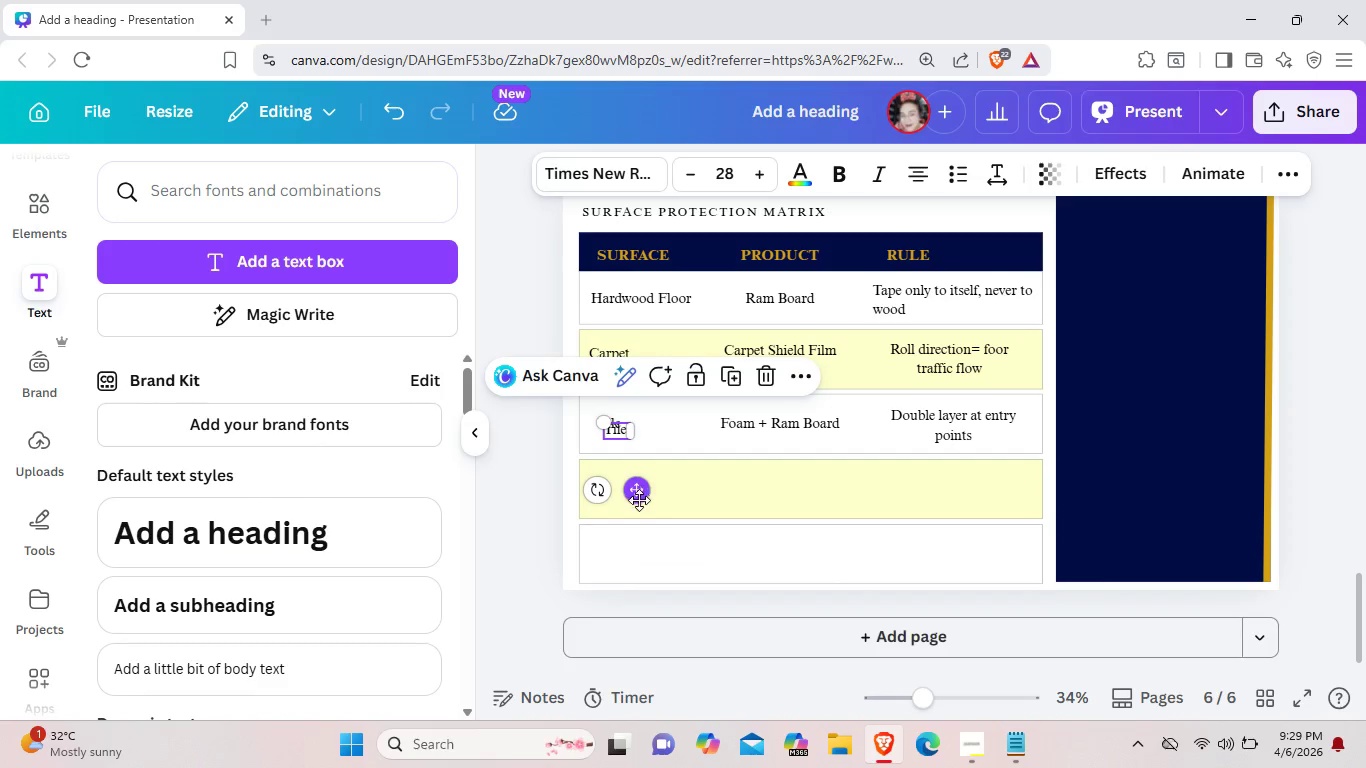 
left_click_drag(start_coordinate=[641, 498], to_coordinate=[633, 554])
 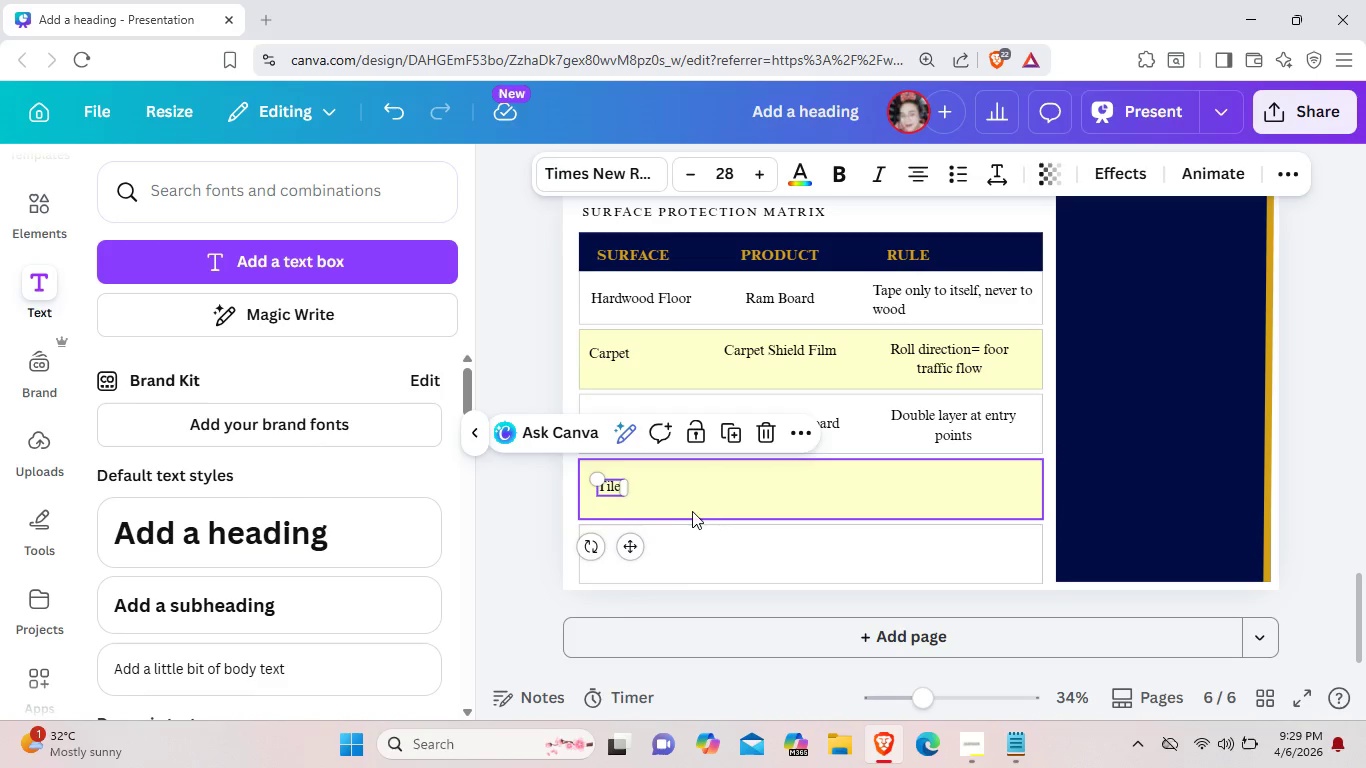 
left_click([610, 481])
 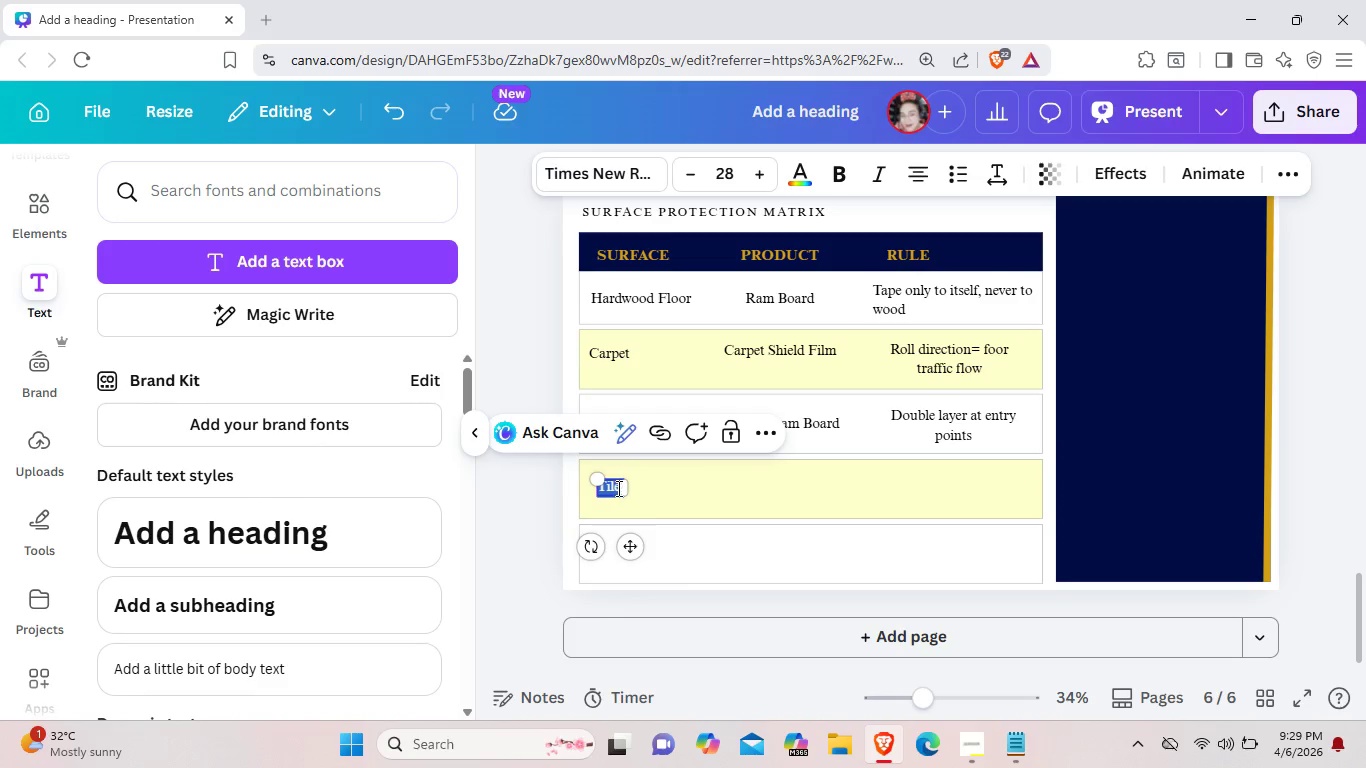 
left_click([617, 488])
 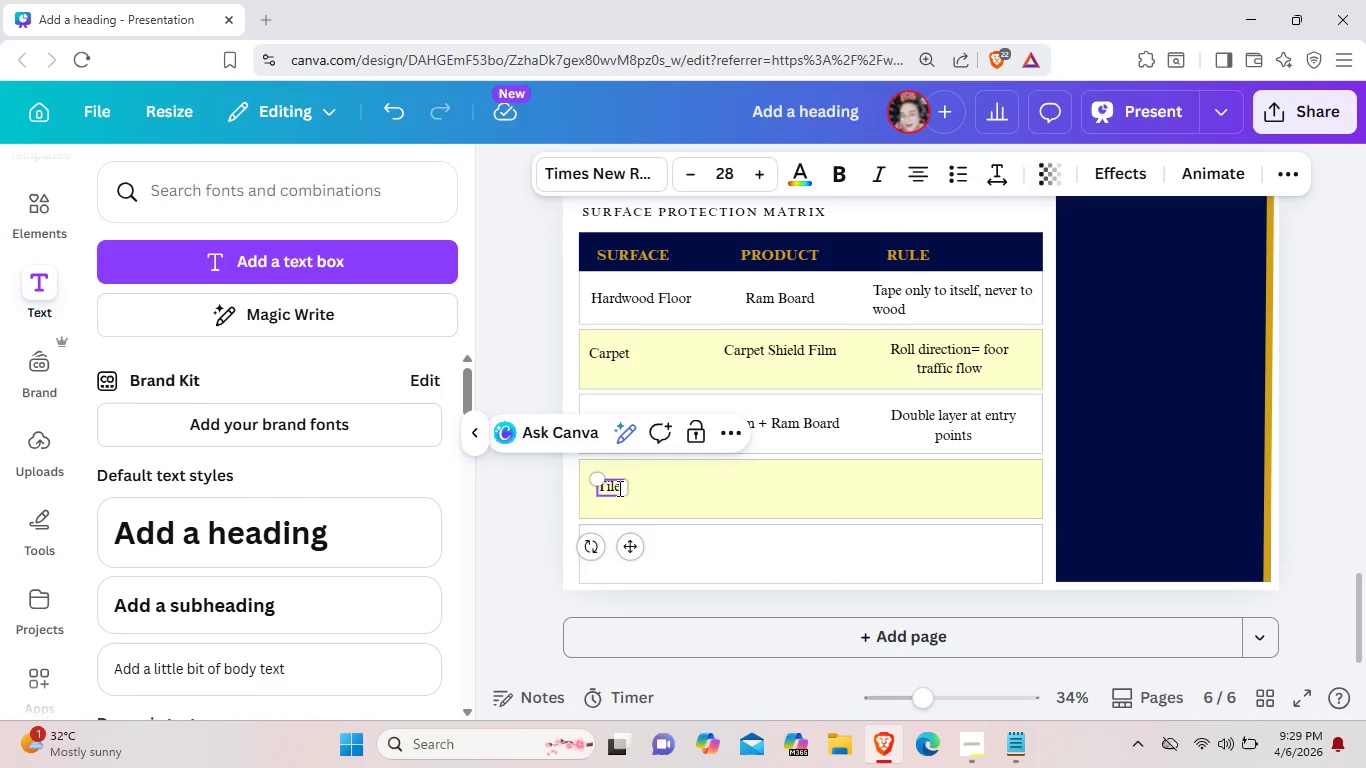 
left_click([618, 488])
 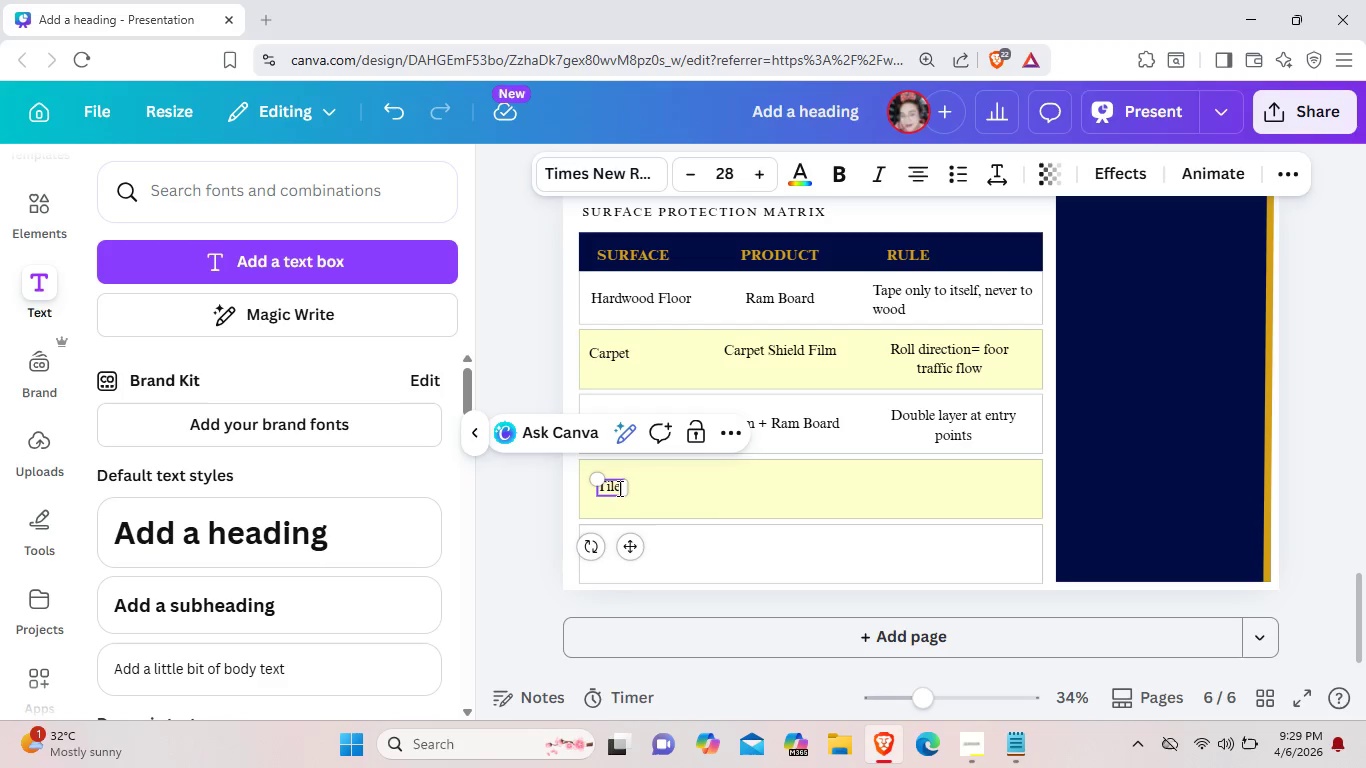 
left_click([618, 488])
 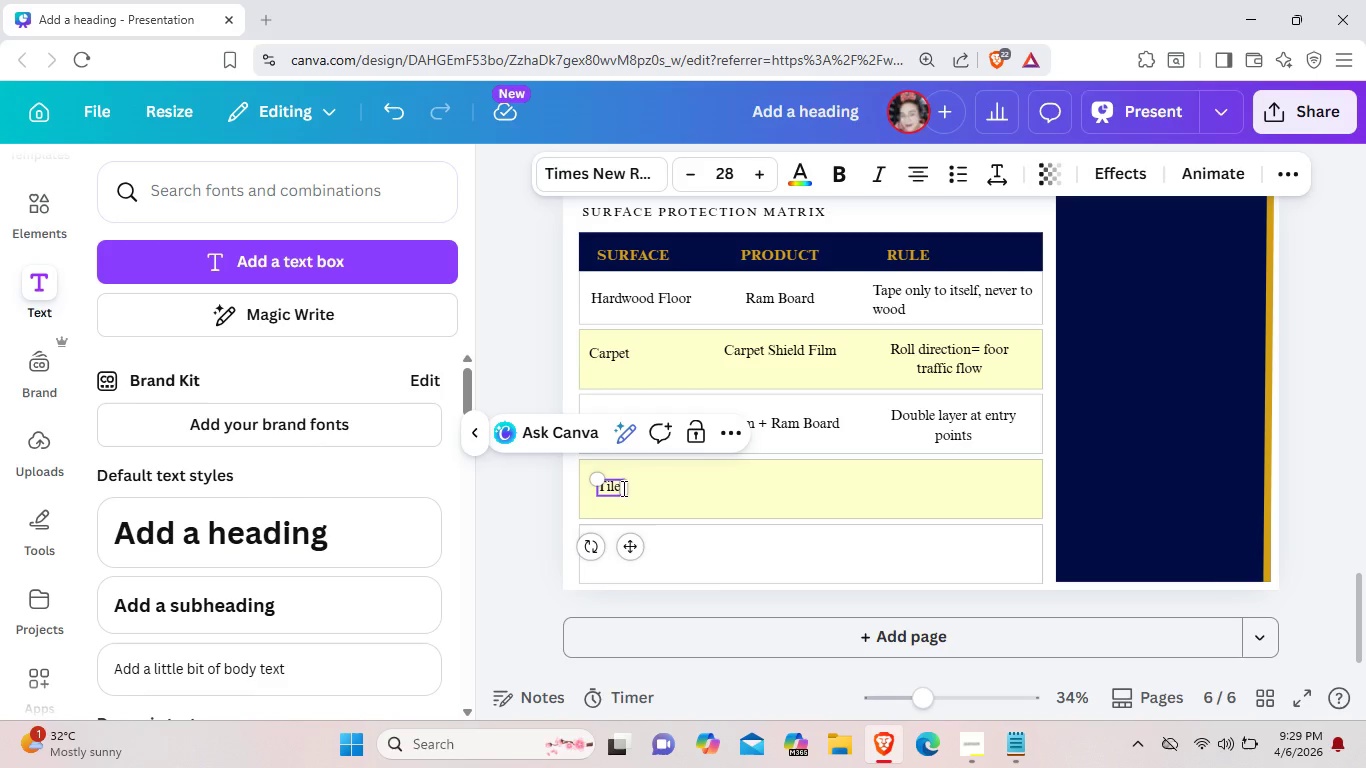 
key(Backspace)
key(Backspace)
key(Backspace)
key(Backspace)
key(Backspace)
type(Stairs)
 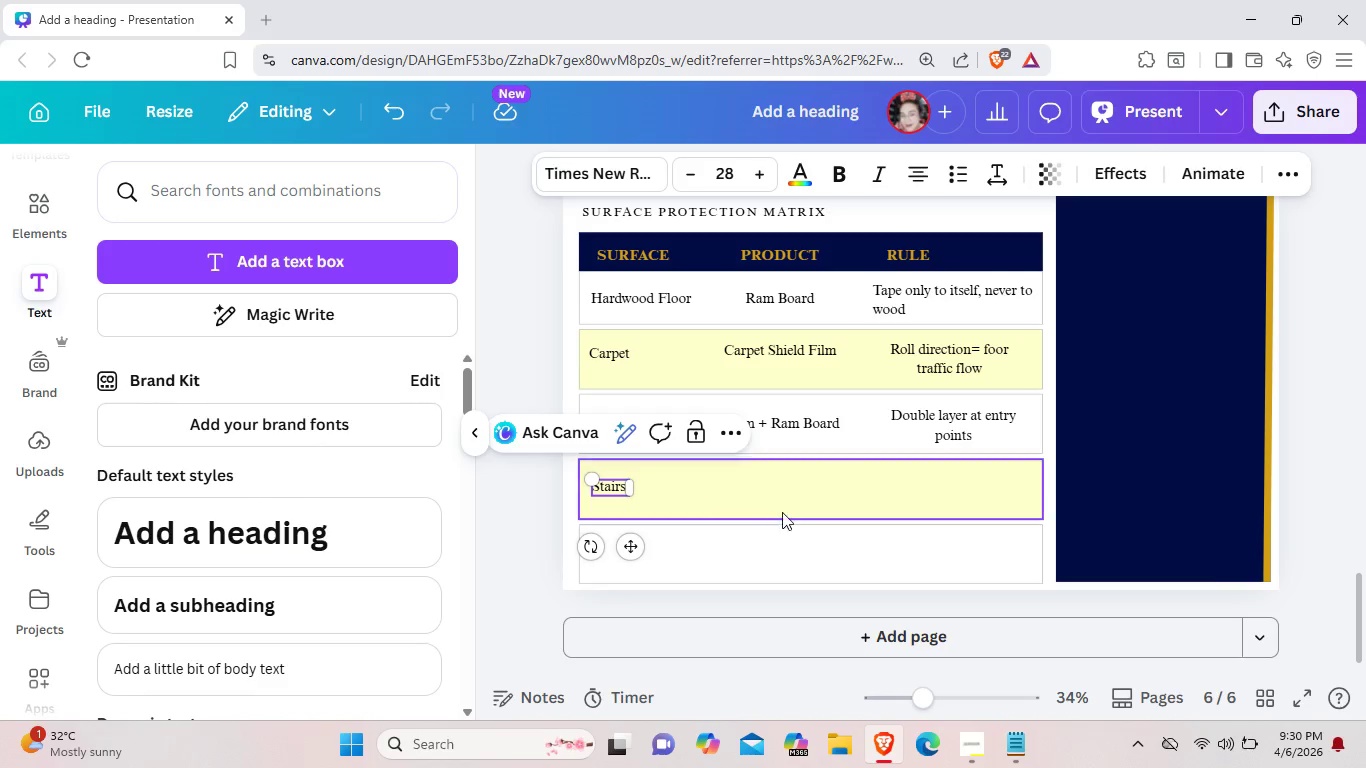 
left_click([788, 505])
 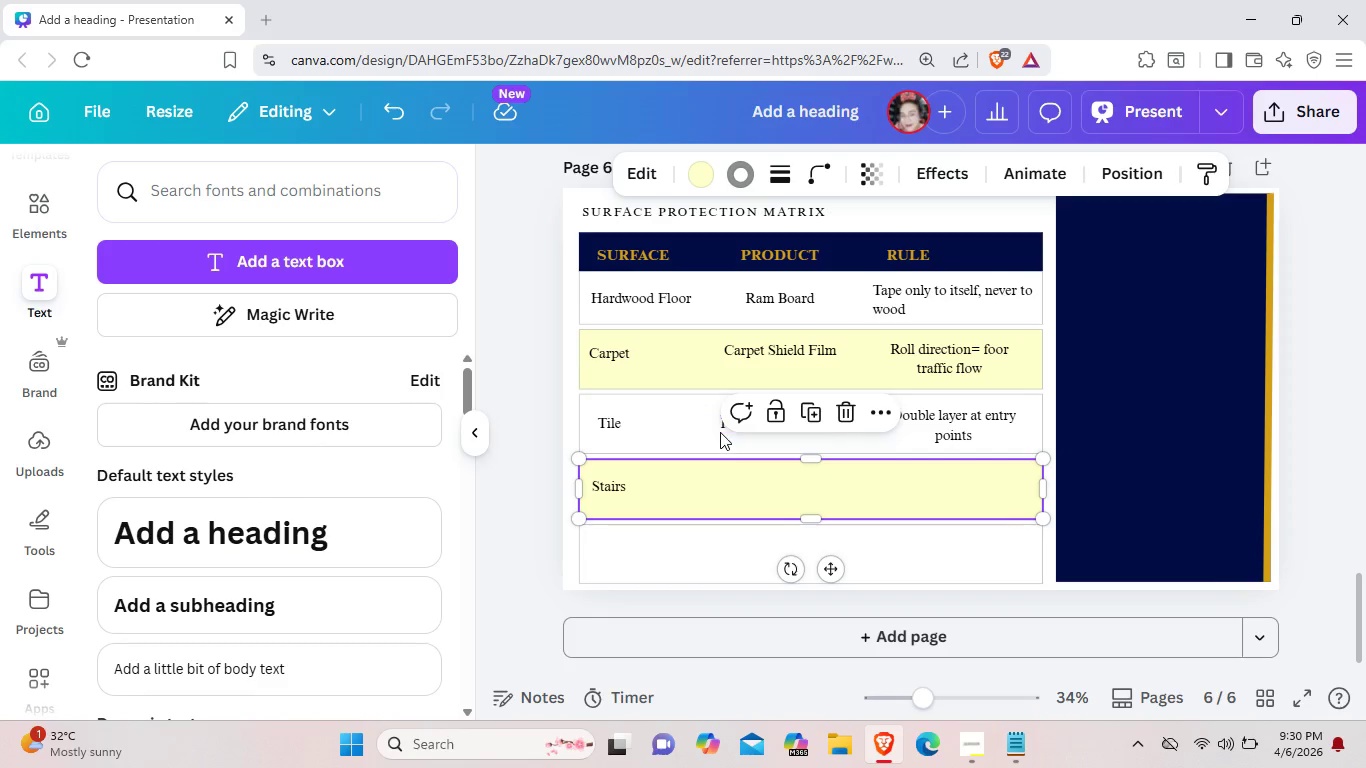 
left_click([720, 432])
 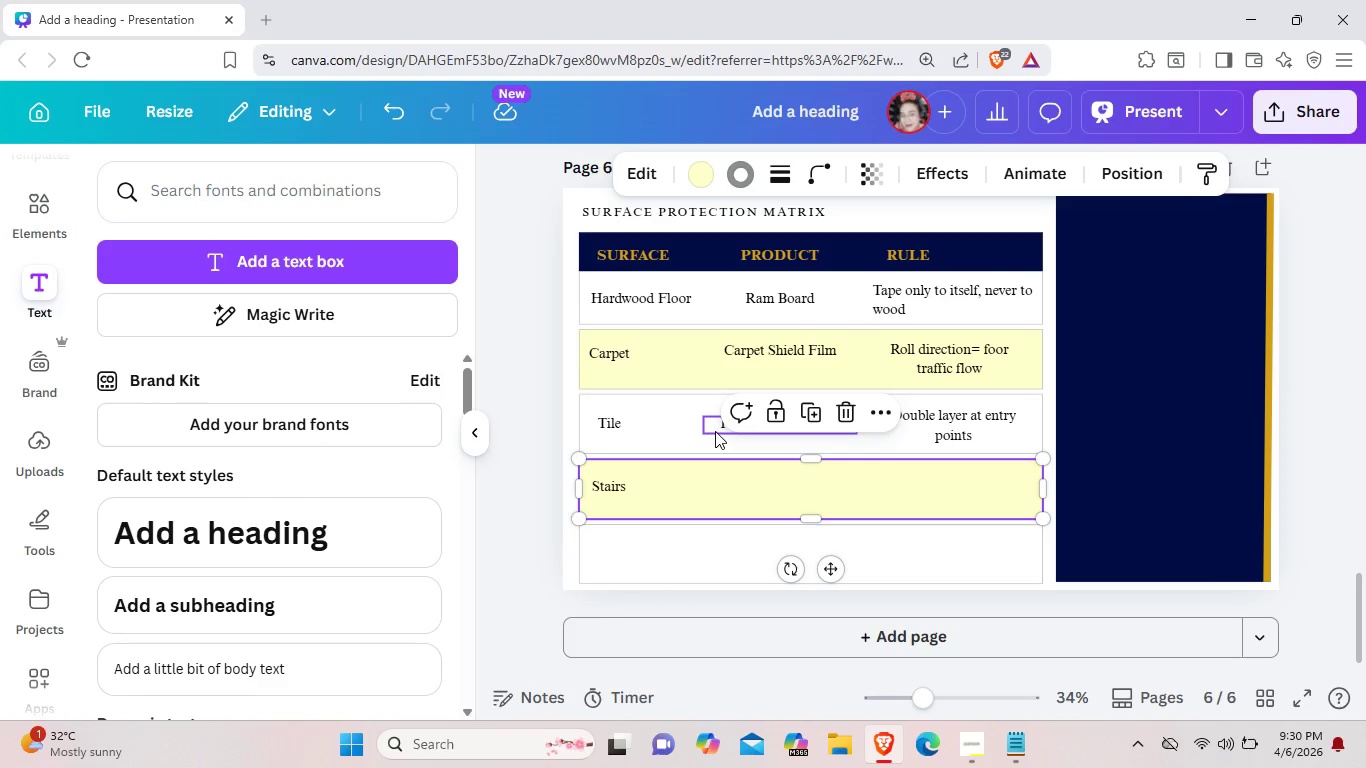 
left_click([715, 431])
 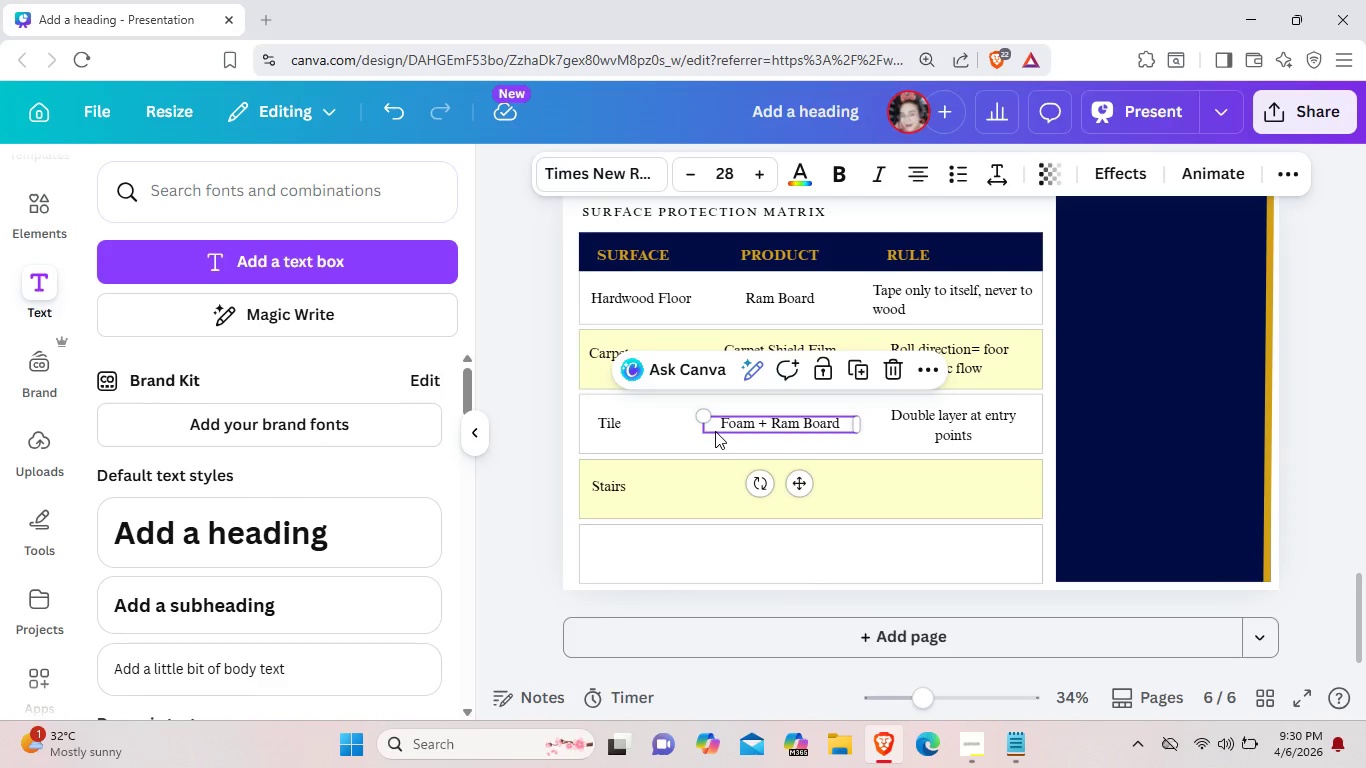 
key(Control+C)
 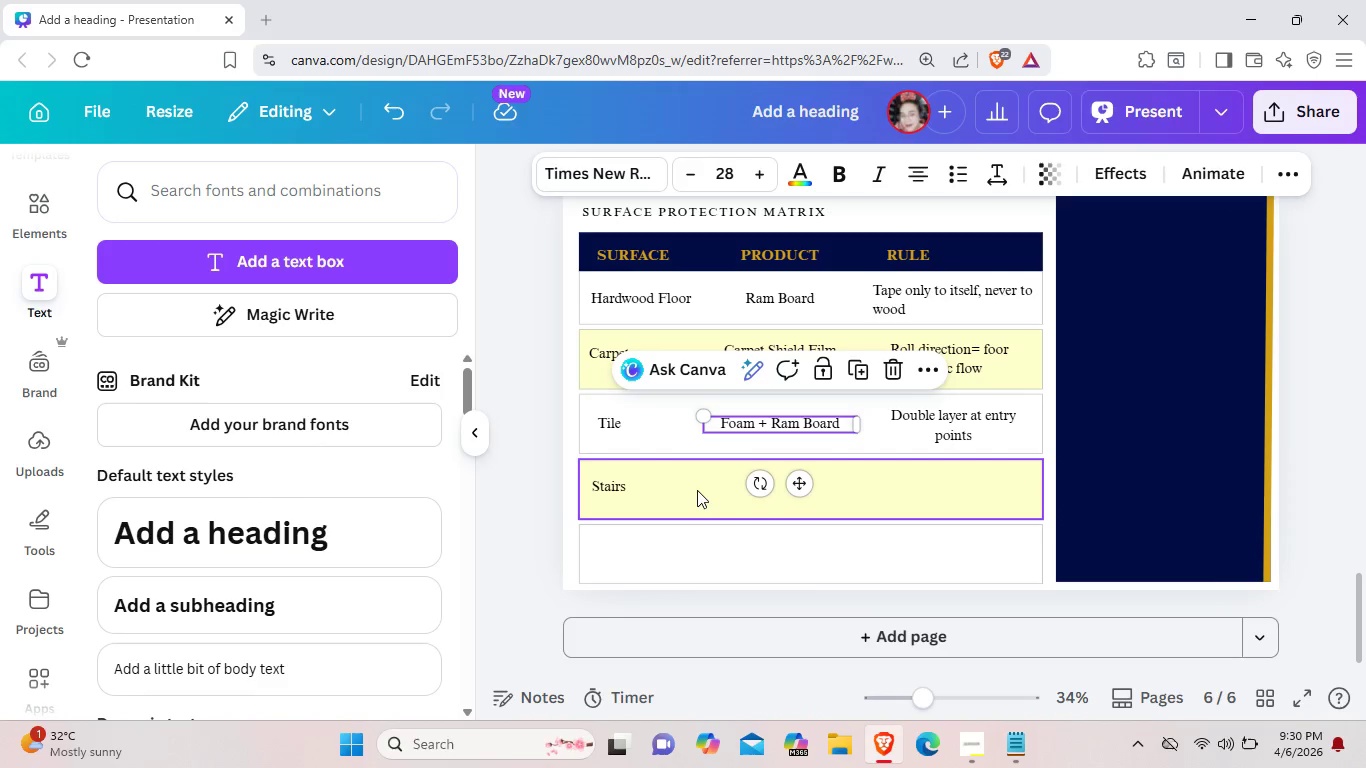 
left_click([698, 490])
 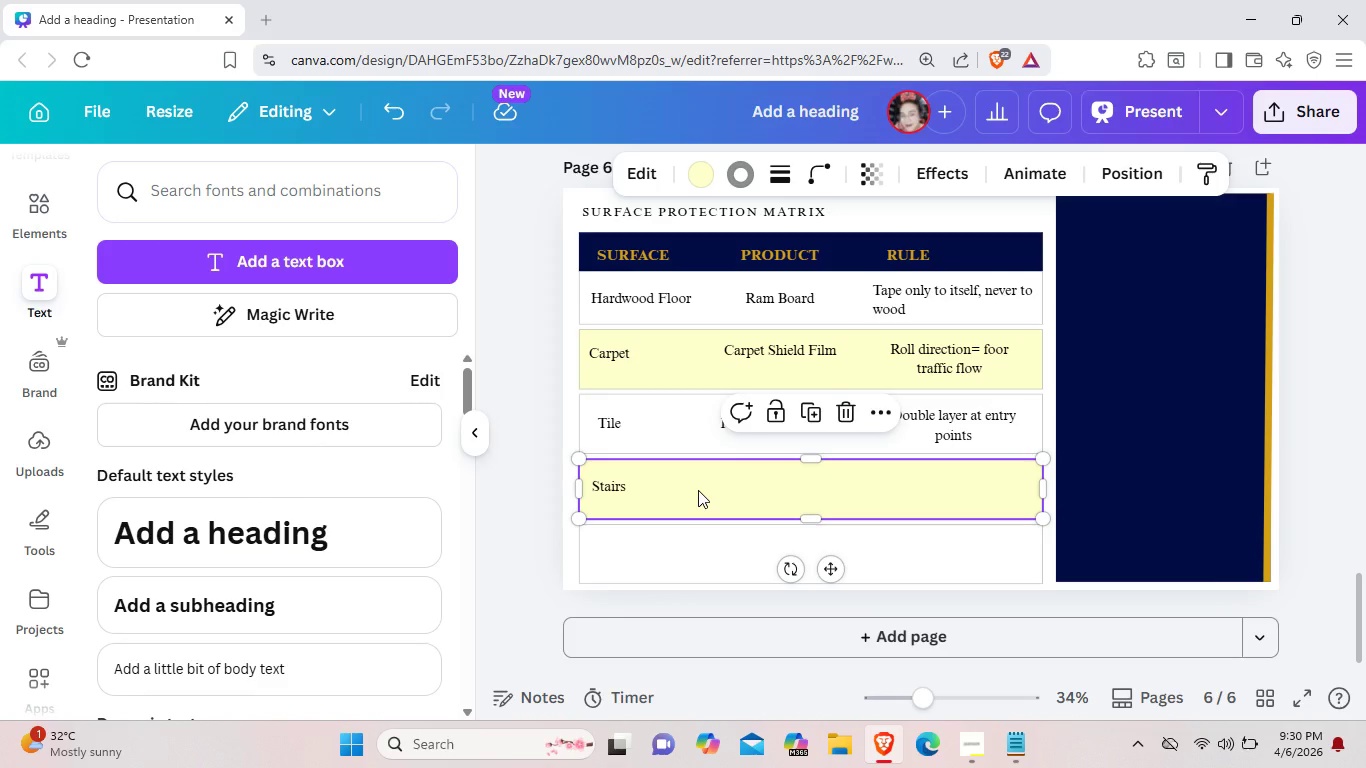 
key(Control+V)
 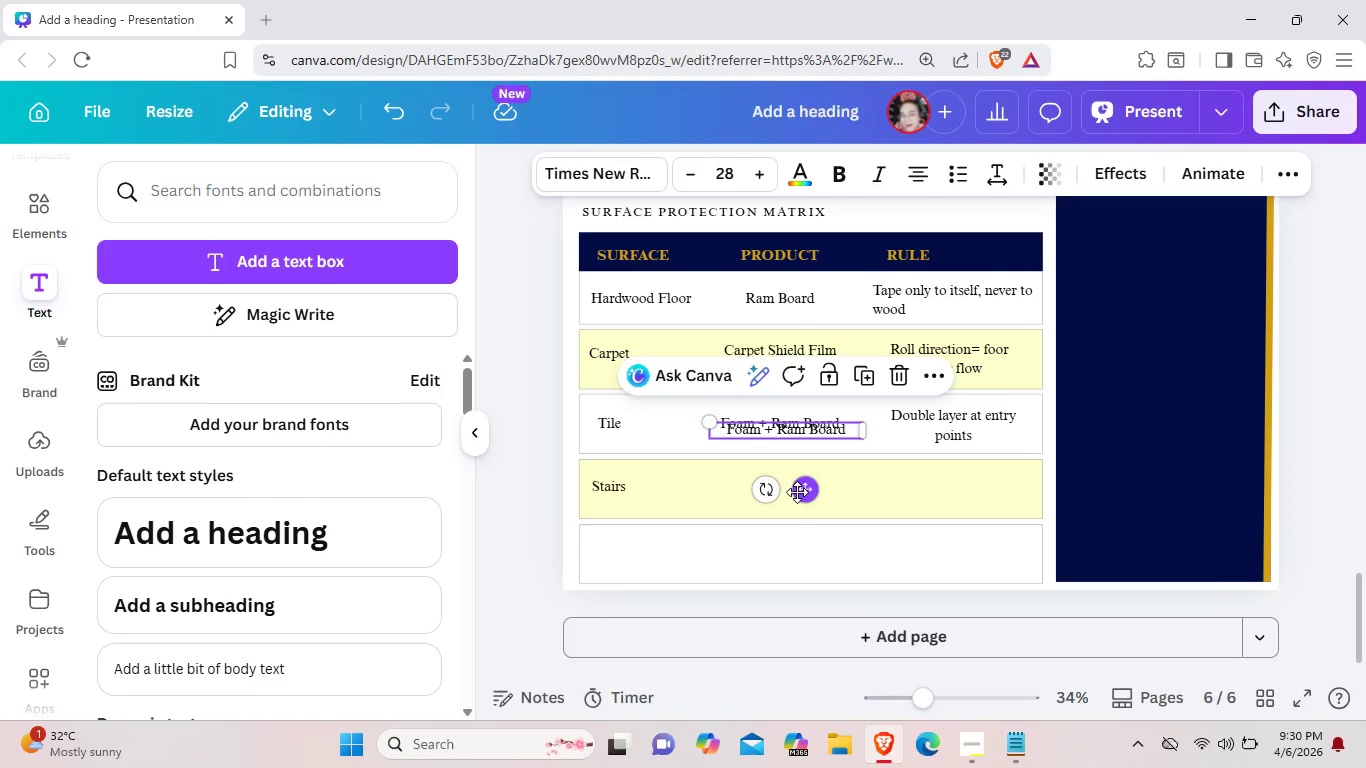 
left_click_drag(start_coordinate=[798, 492], to_coordinate=[795, 546])
 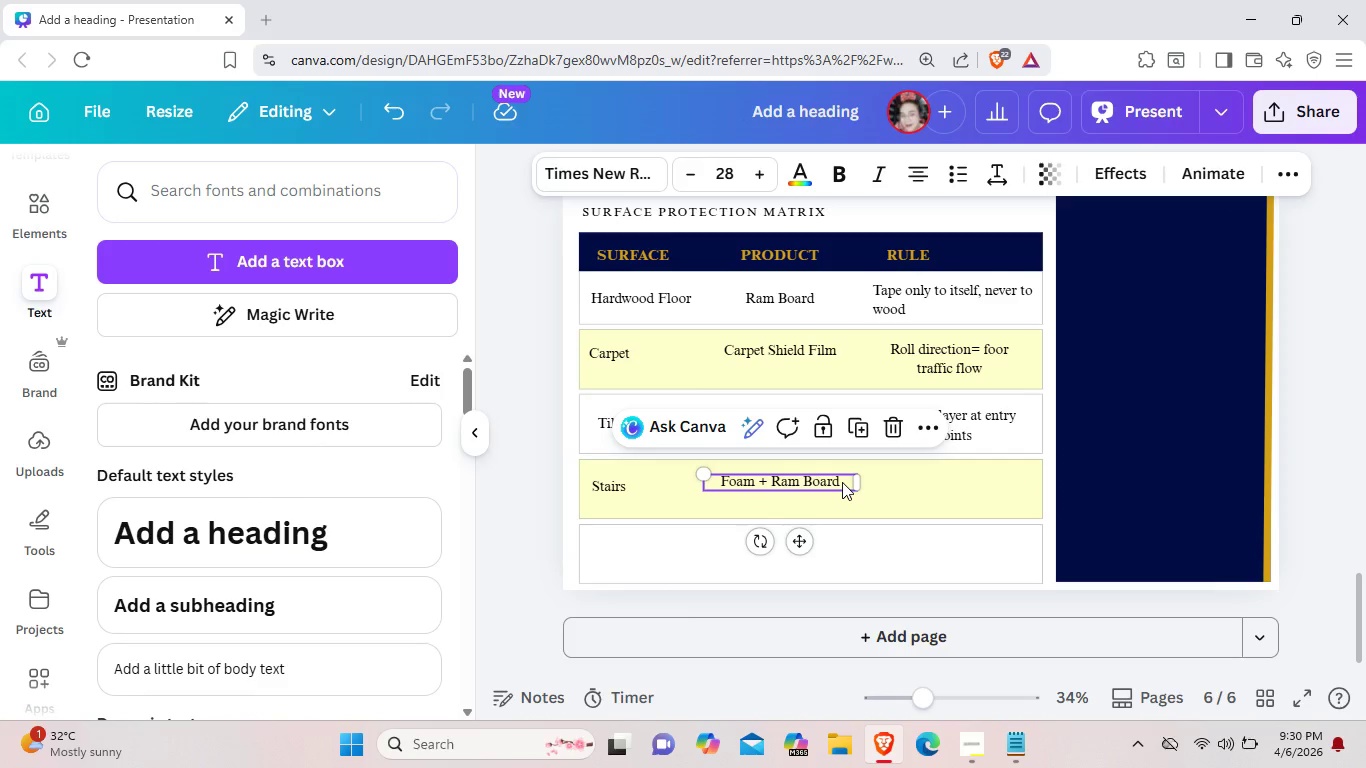 
left_click([842, 482])
 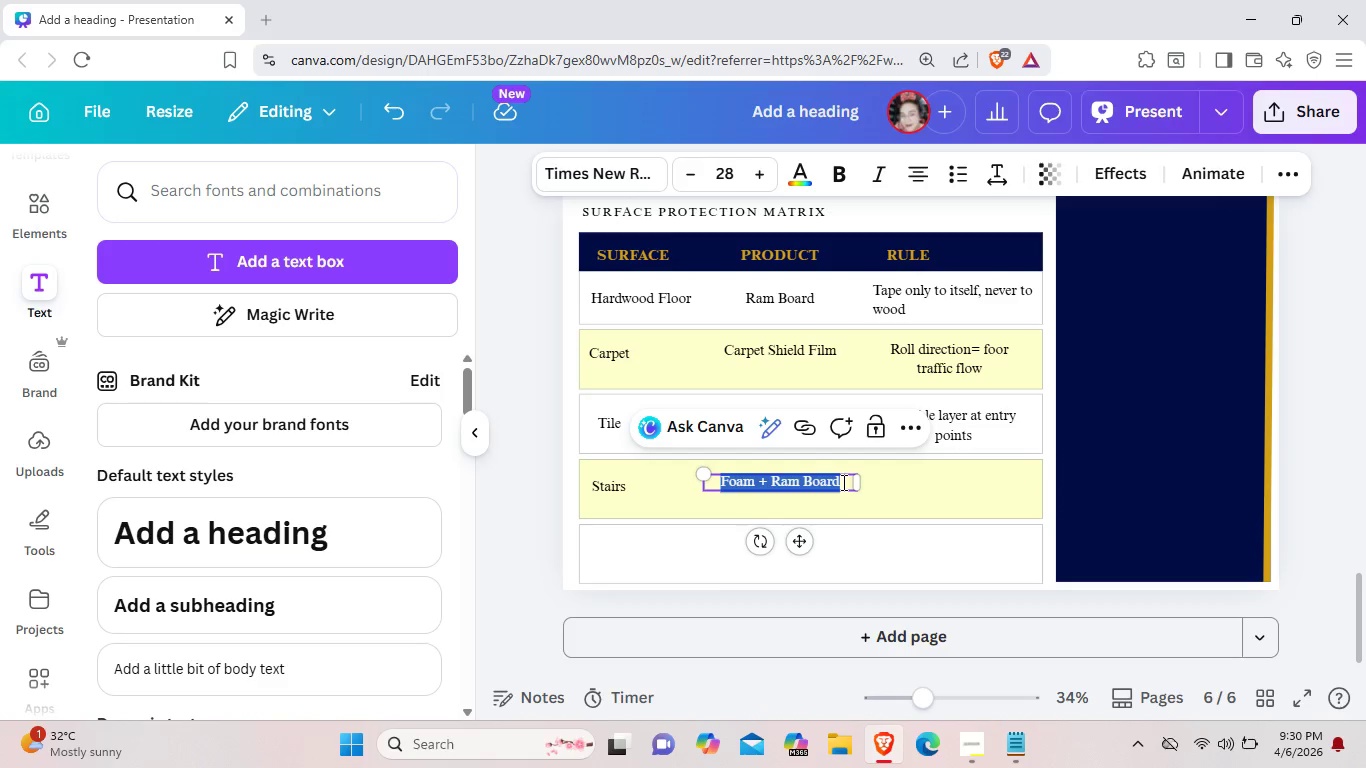 
key(Backspace)
type(Stair Treads)
 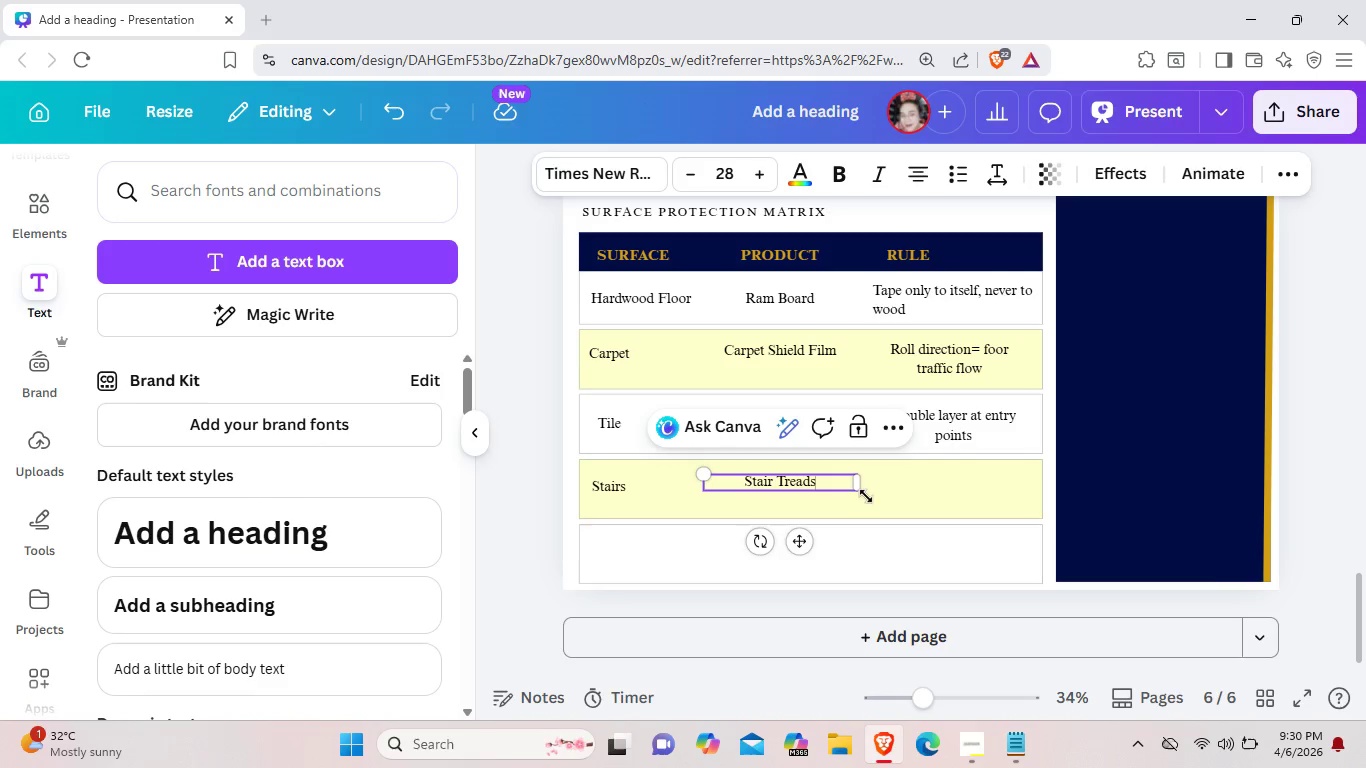 
left_click([909, 501])
 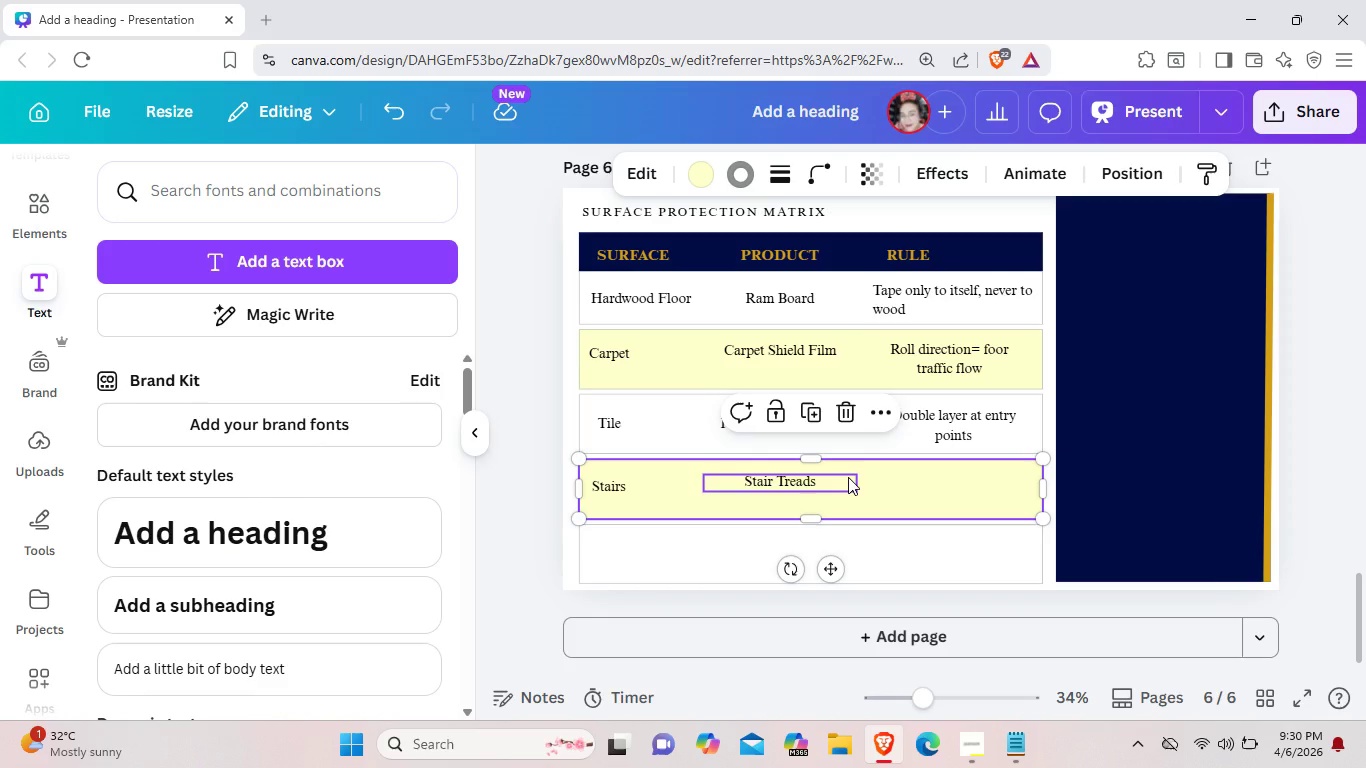 
wait(6.39)
 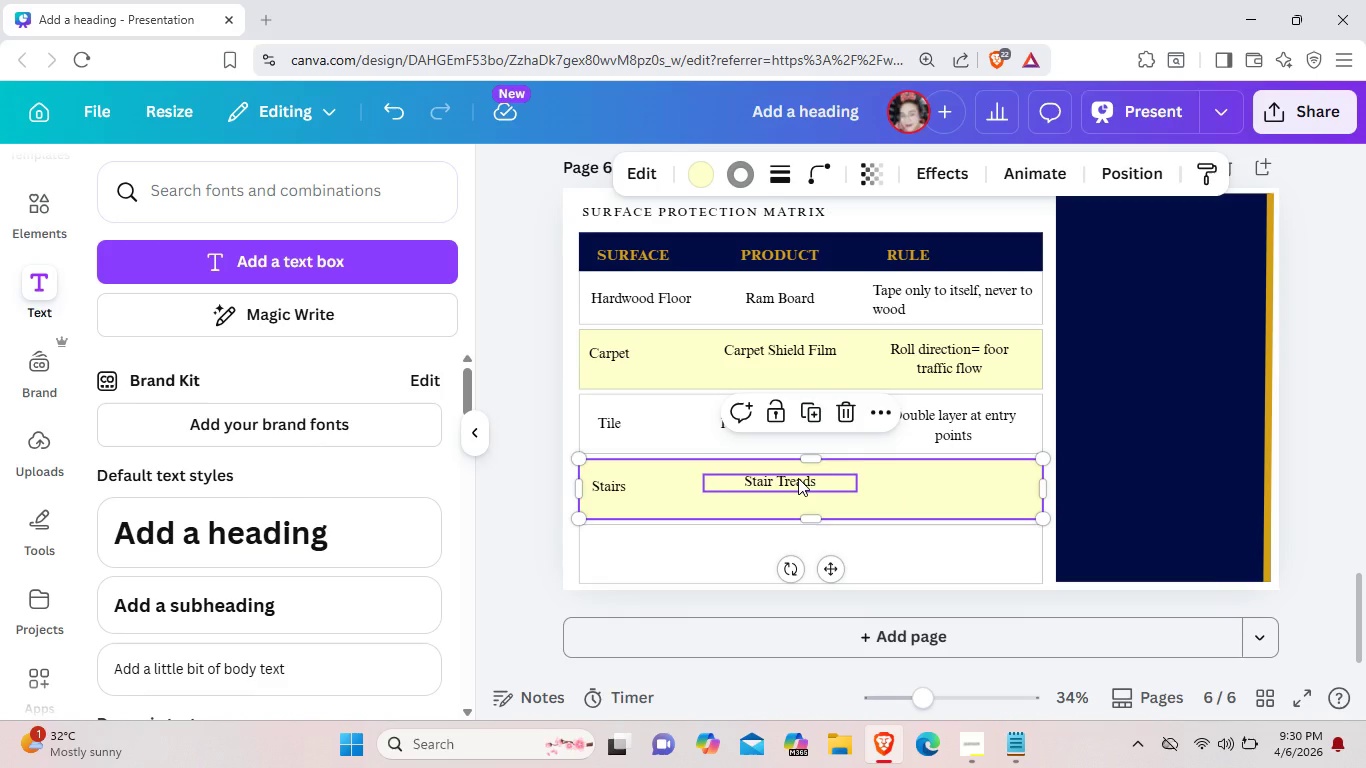 
left_click_drag(start_coordinate=[838, 483], to_coordinate=[839, 488])
 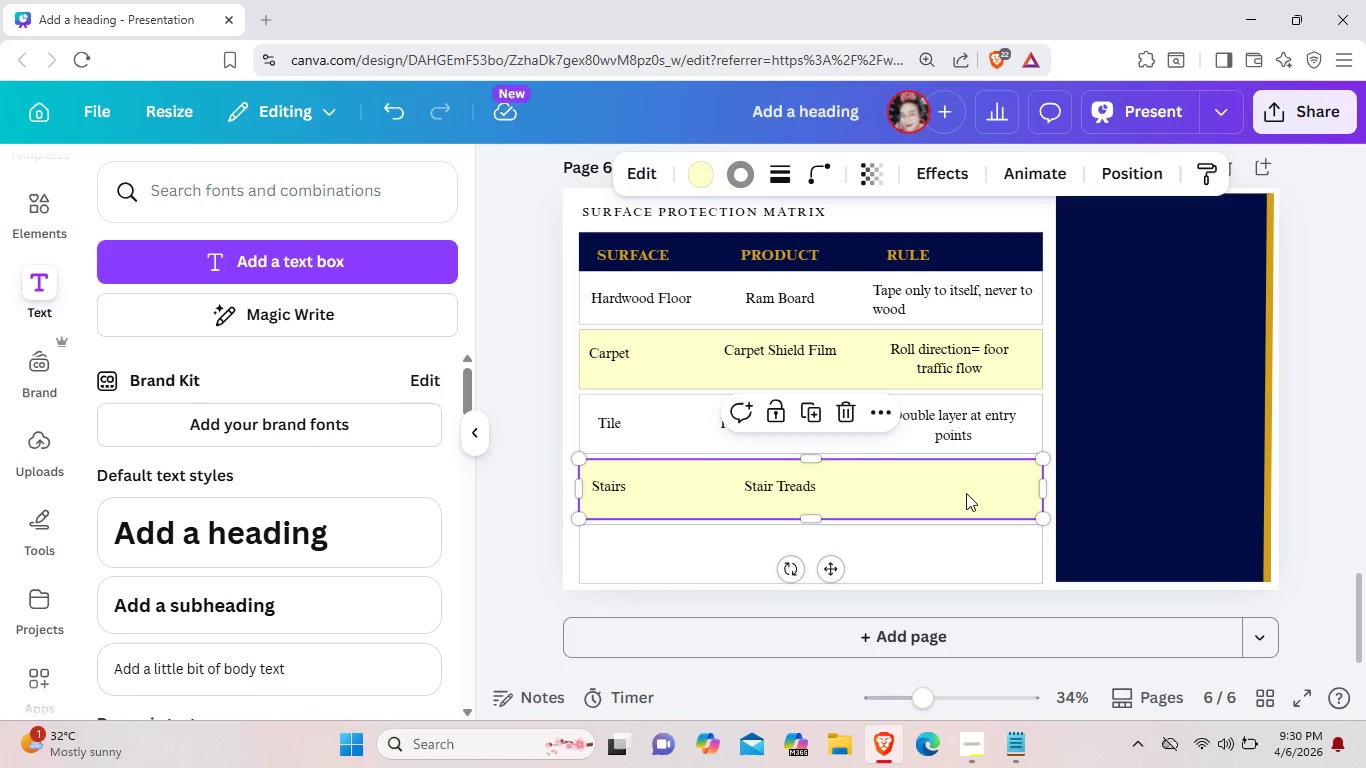 
left_click([966, 493])
 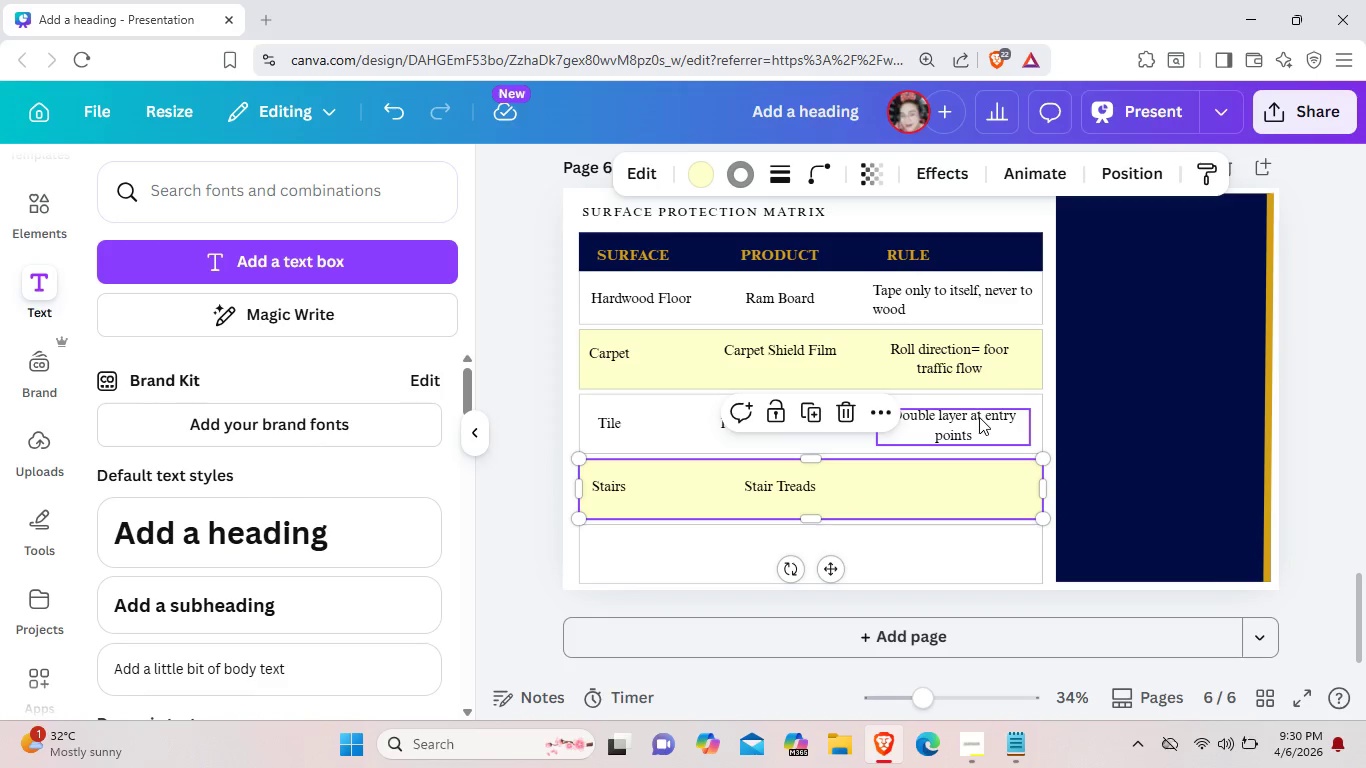 
left_click([979, 417])
 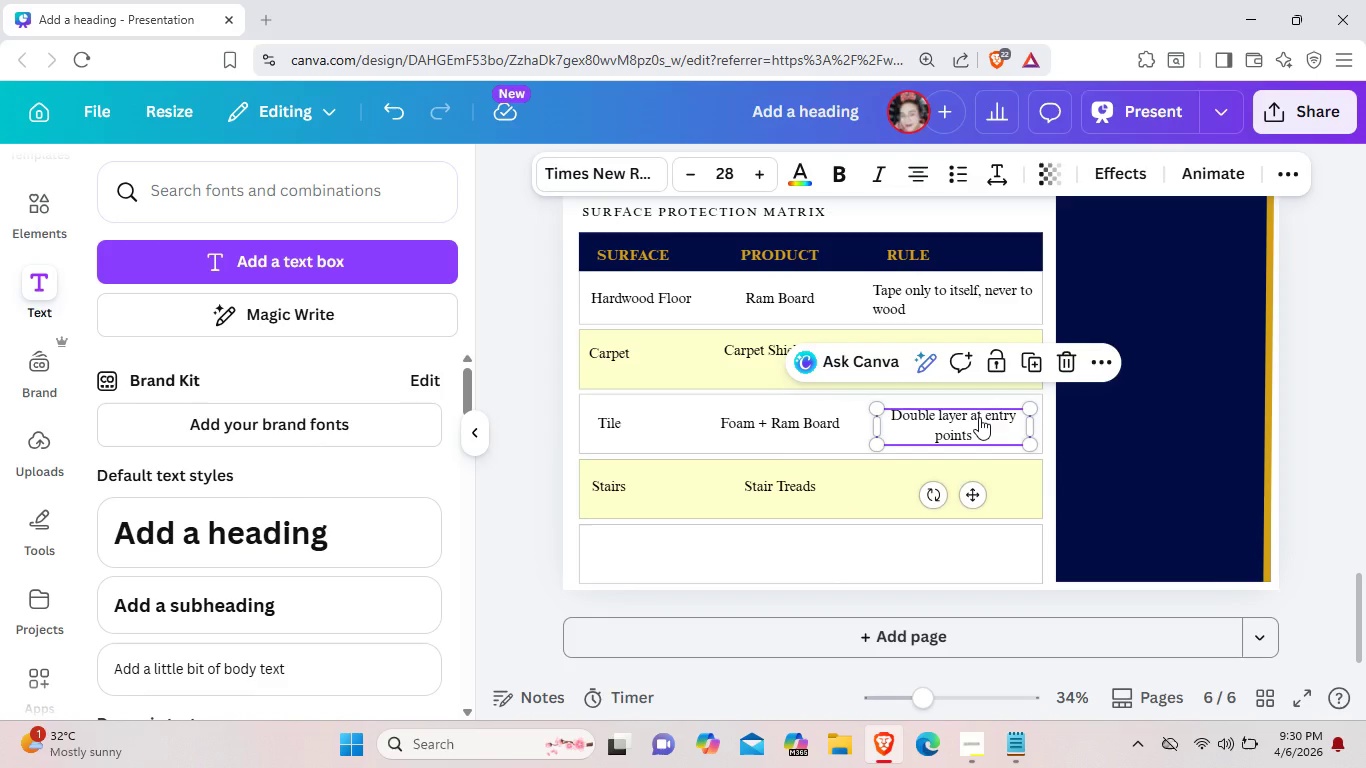 
key(Control+C)
 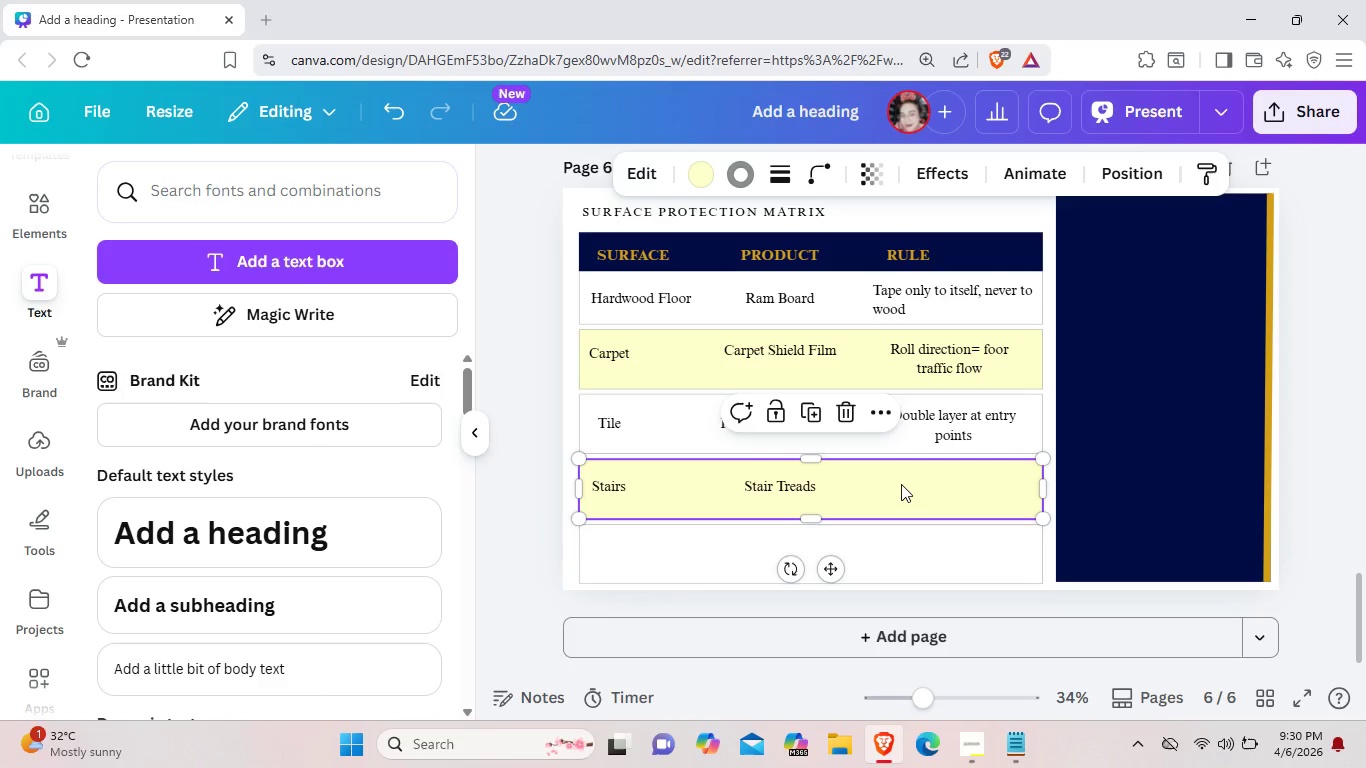 
key(Control+ControlLeft)
 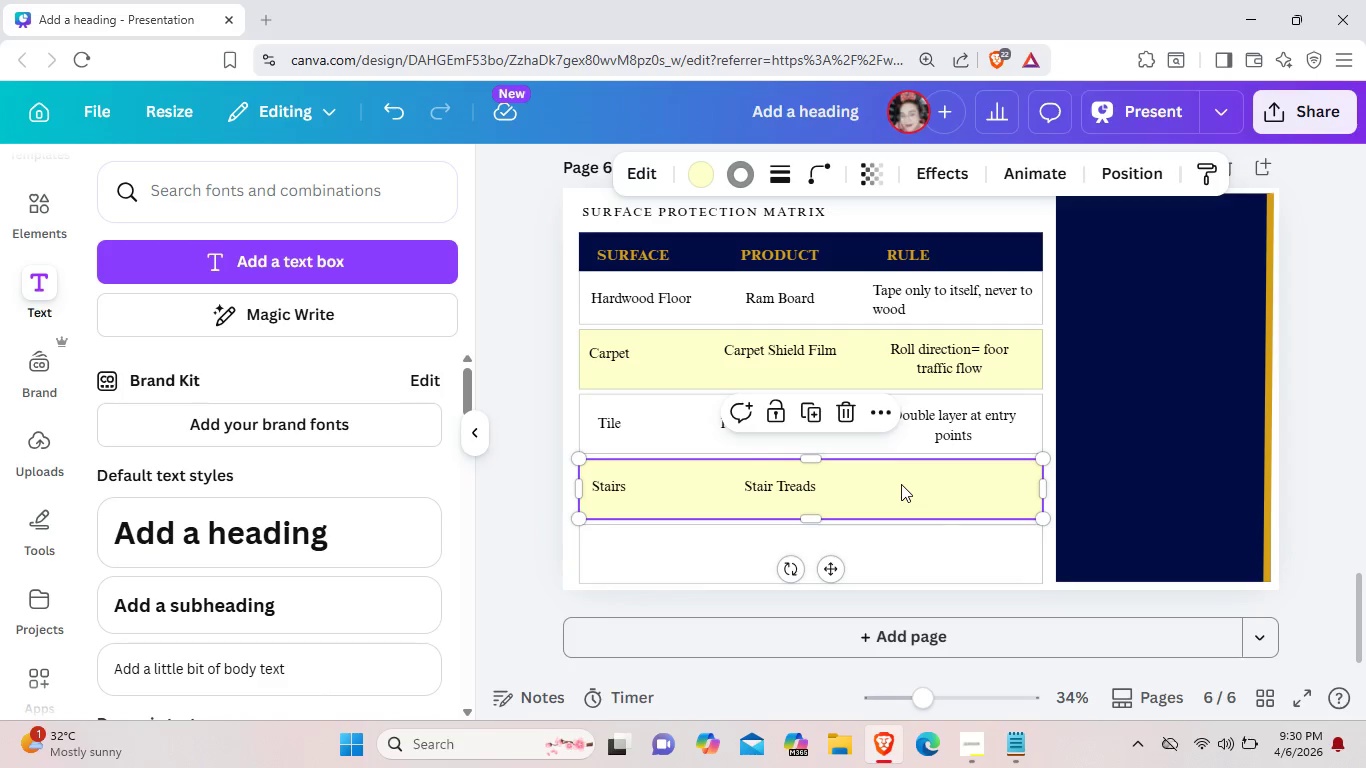 
key(Control+V)
 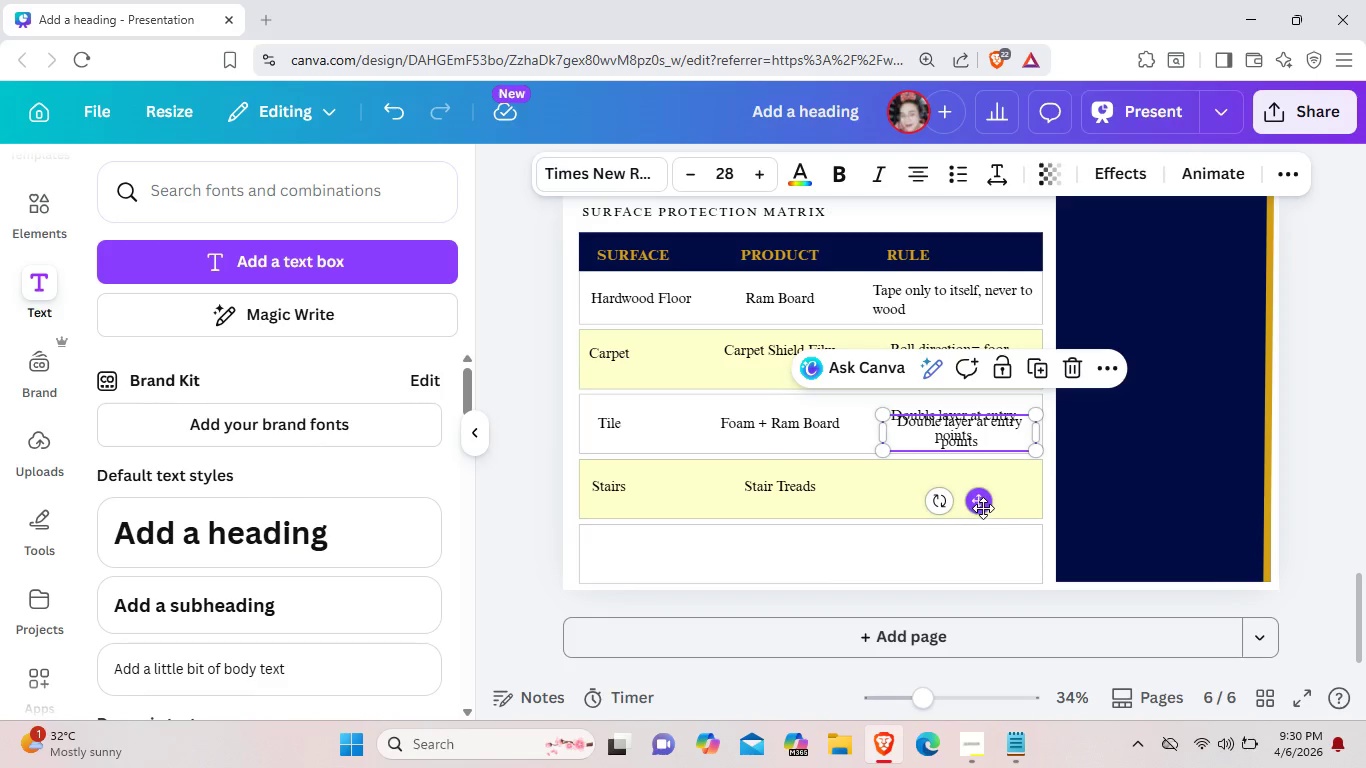 
left_click_drag(start_coordinate=[983, 508], to_coordinate=[980, 564])
 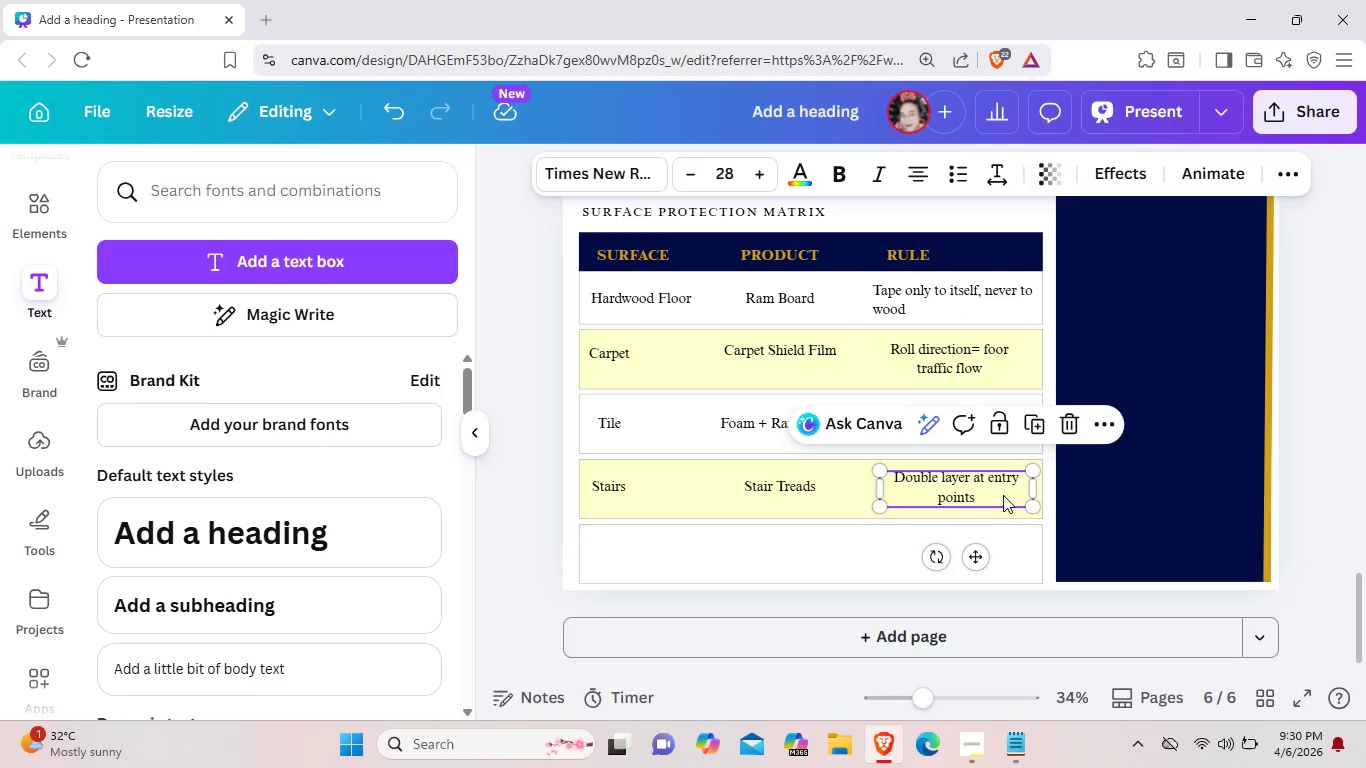 
left_click([1003, 495])
 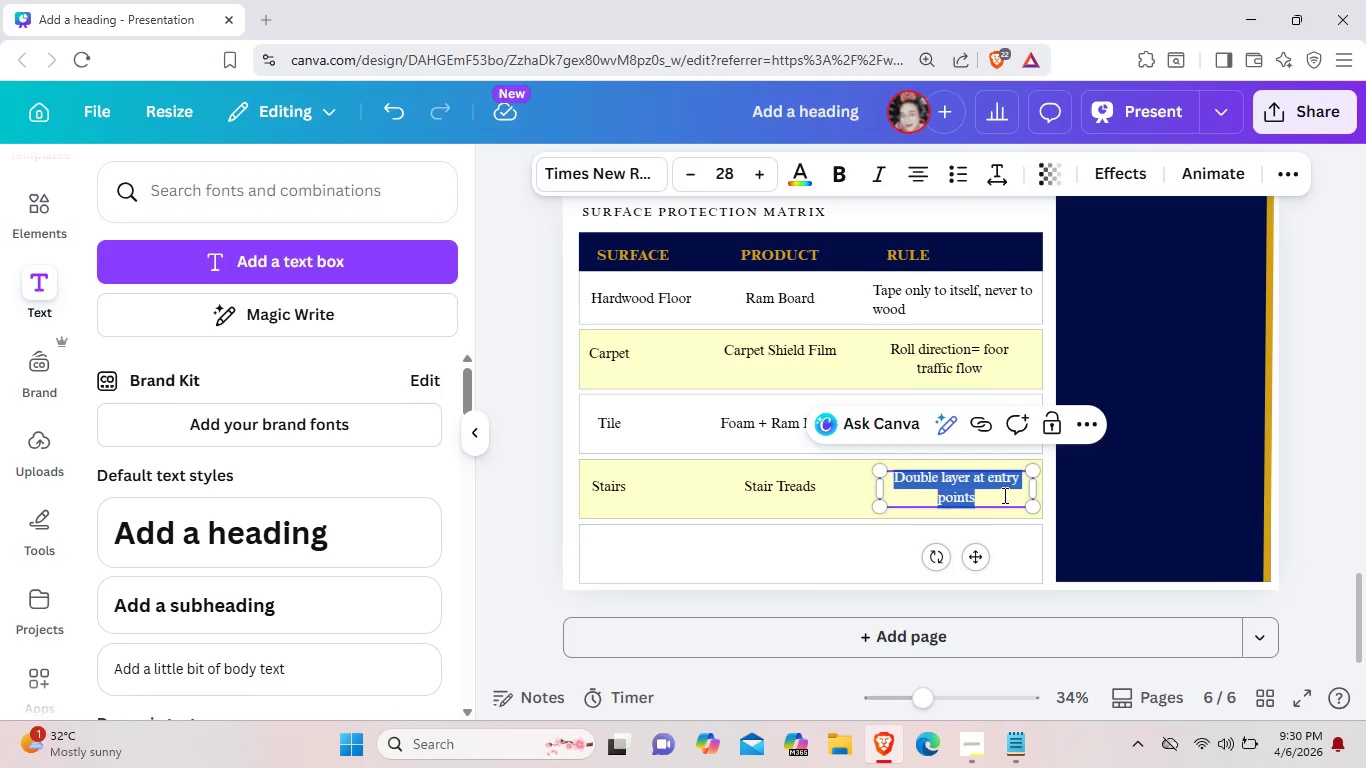 
key(Backspace)
type(Secured both ends, replaced weekly)
 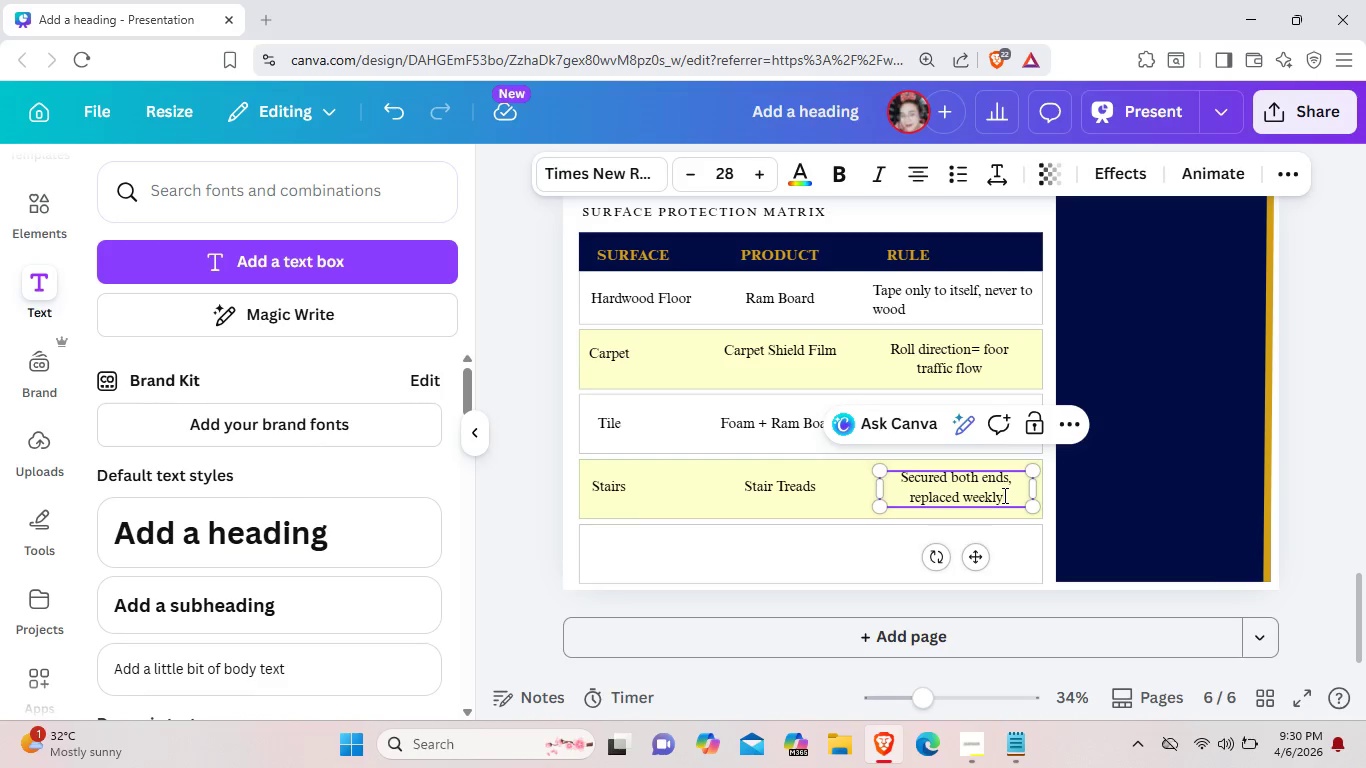 
left_click([1115, 489])
 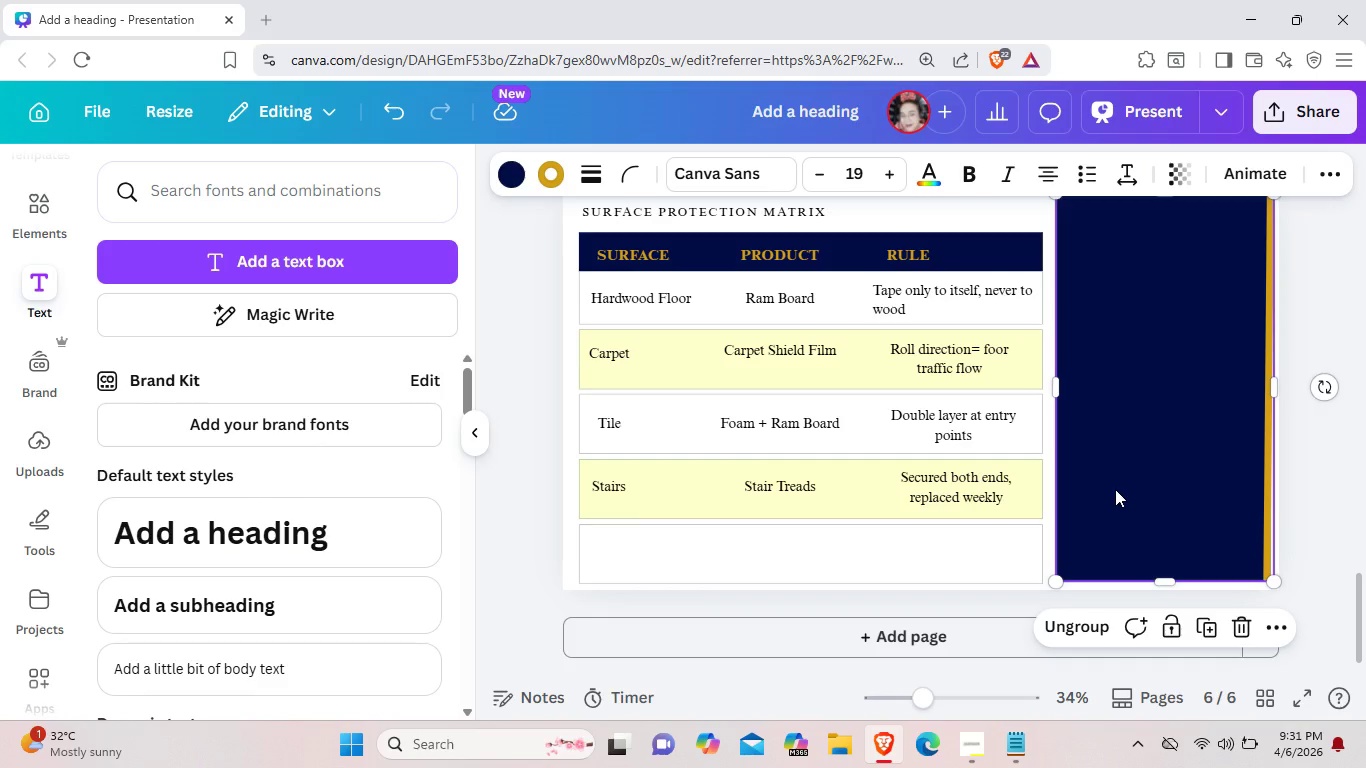 
wait(12.02)
 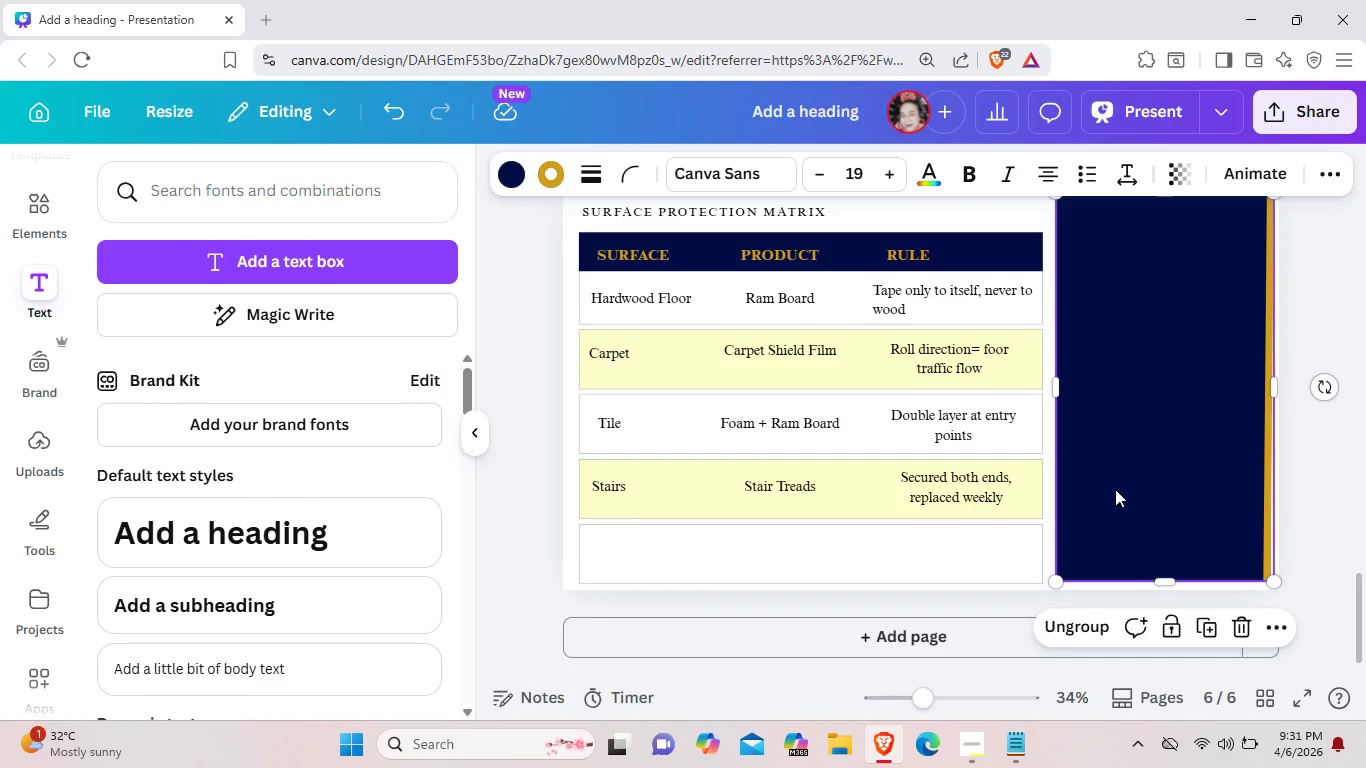 
scroll: coordinate [1314, 481], scroll_direction: up, amount: 1.0
 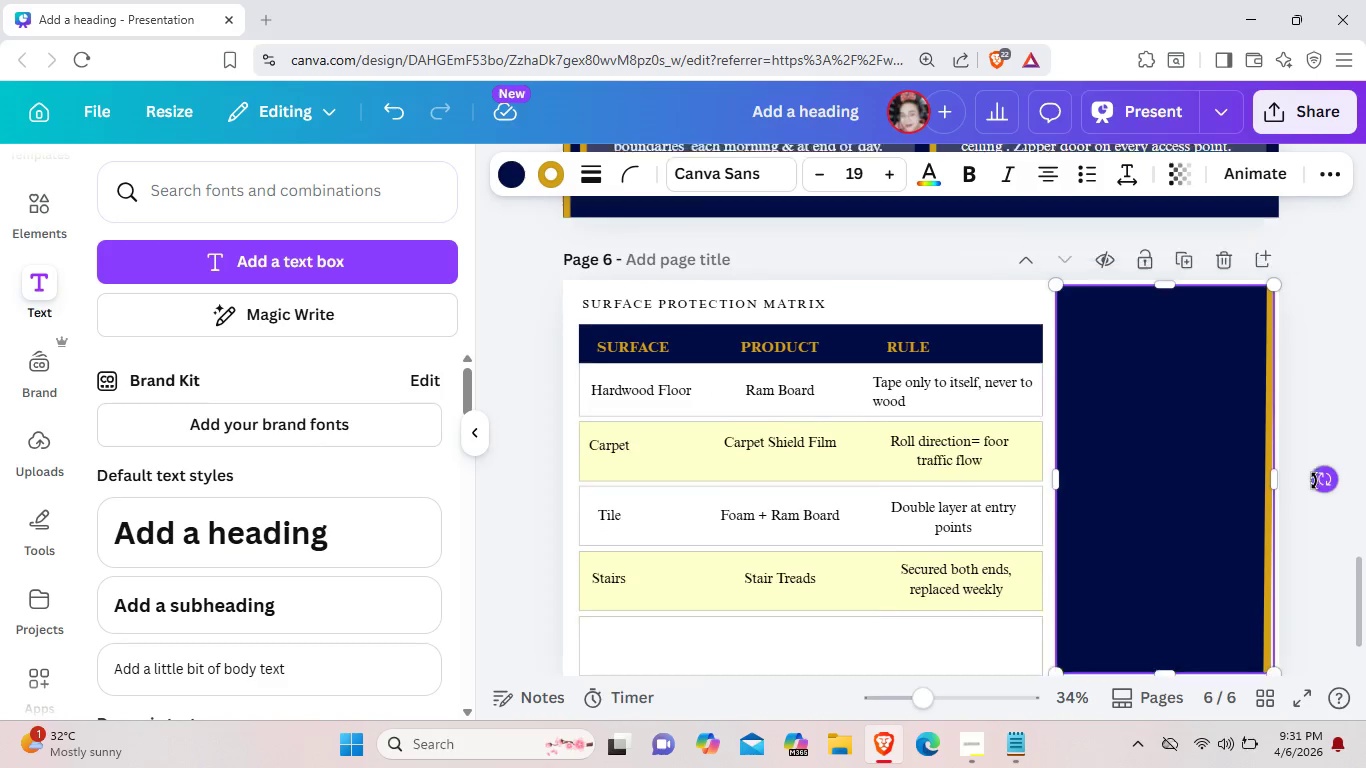 
scroll: coordinate [1314, 481], scroll_direction: down, amount: 2.0
 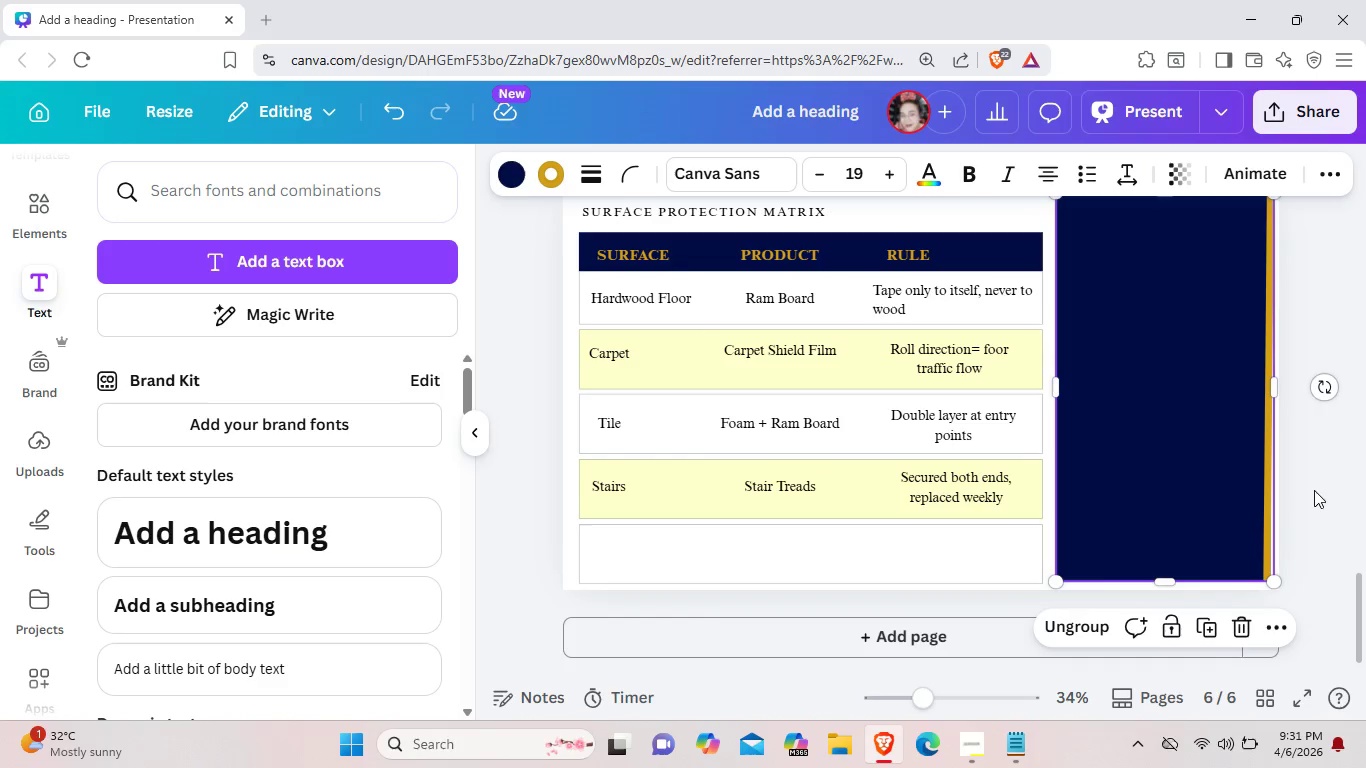 
left_click([1318, 498])
 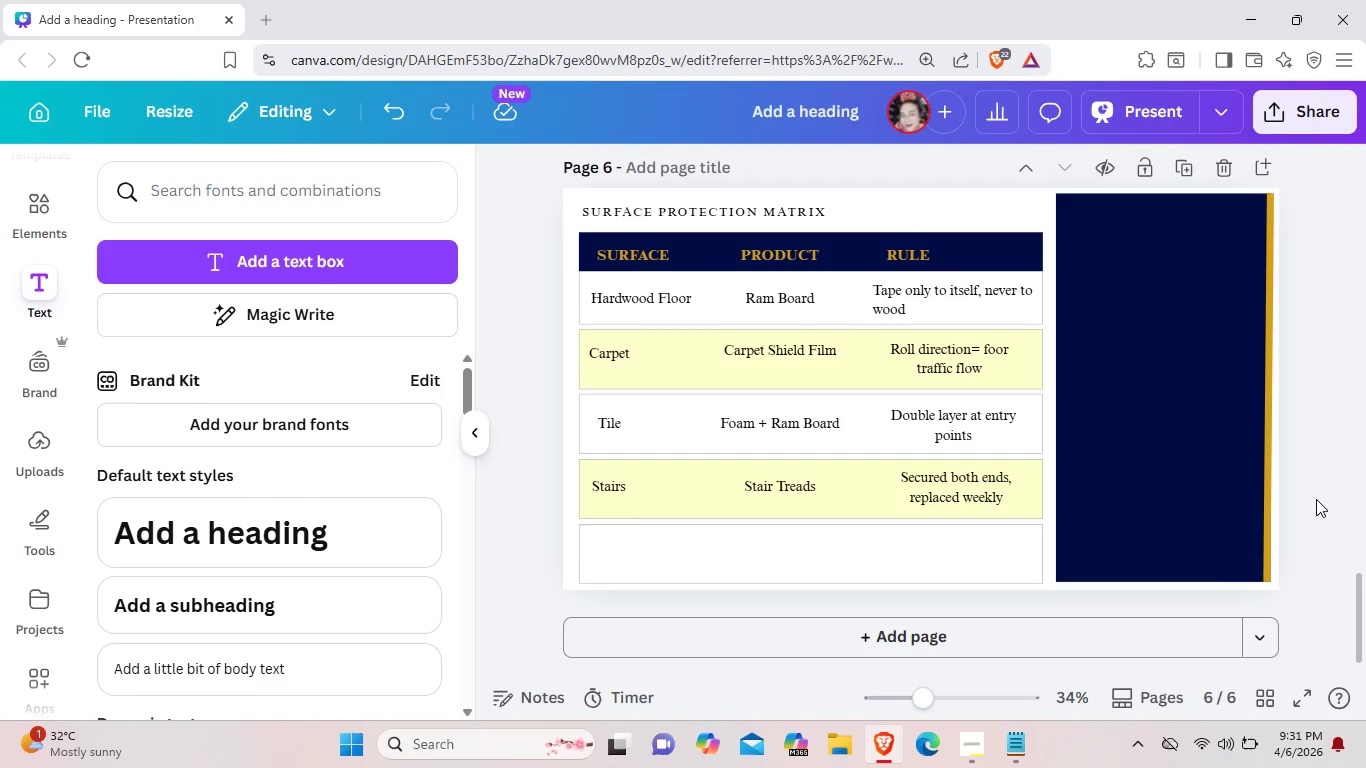 
wait(19.02)
 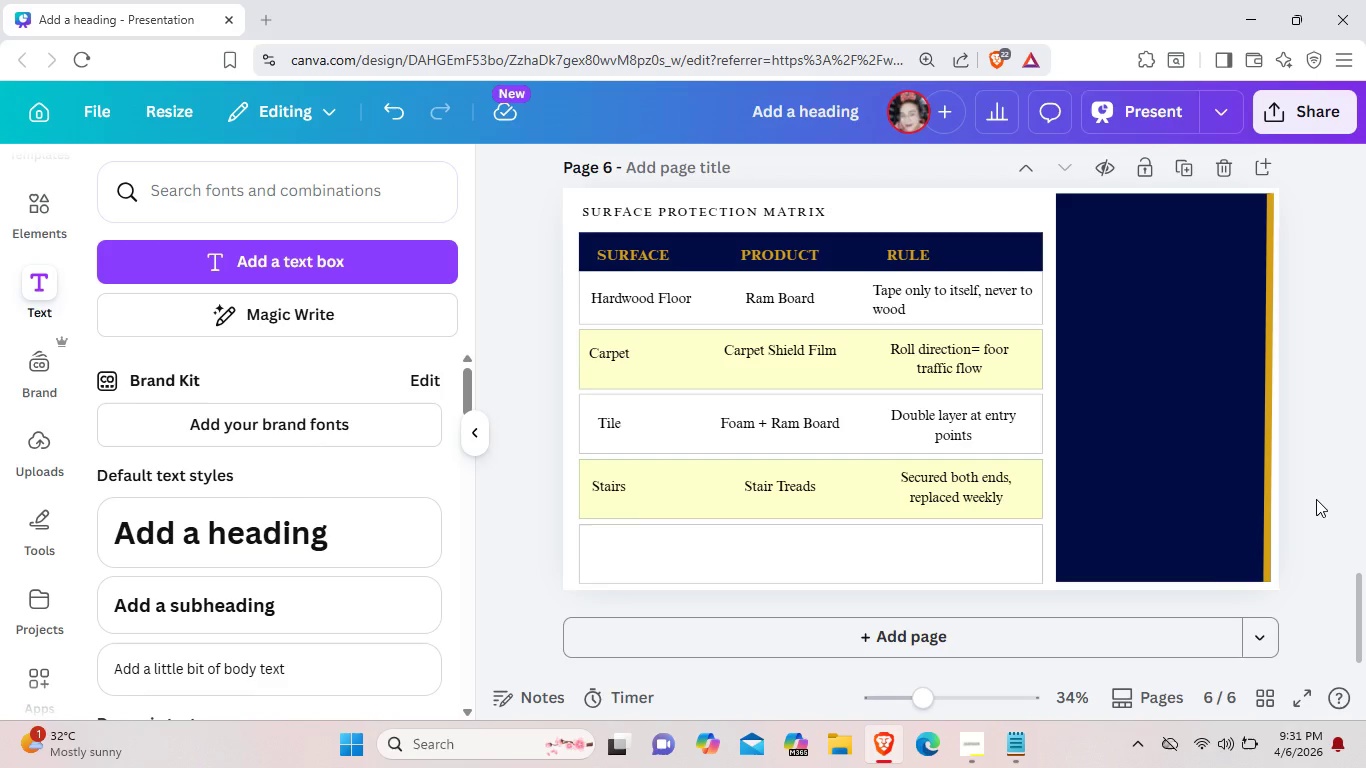 
left_click([1334, 428])
 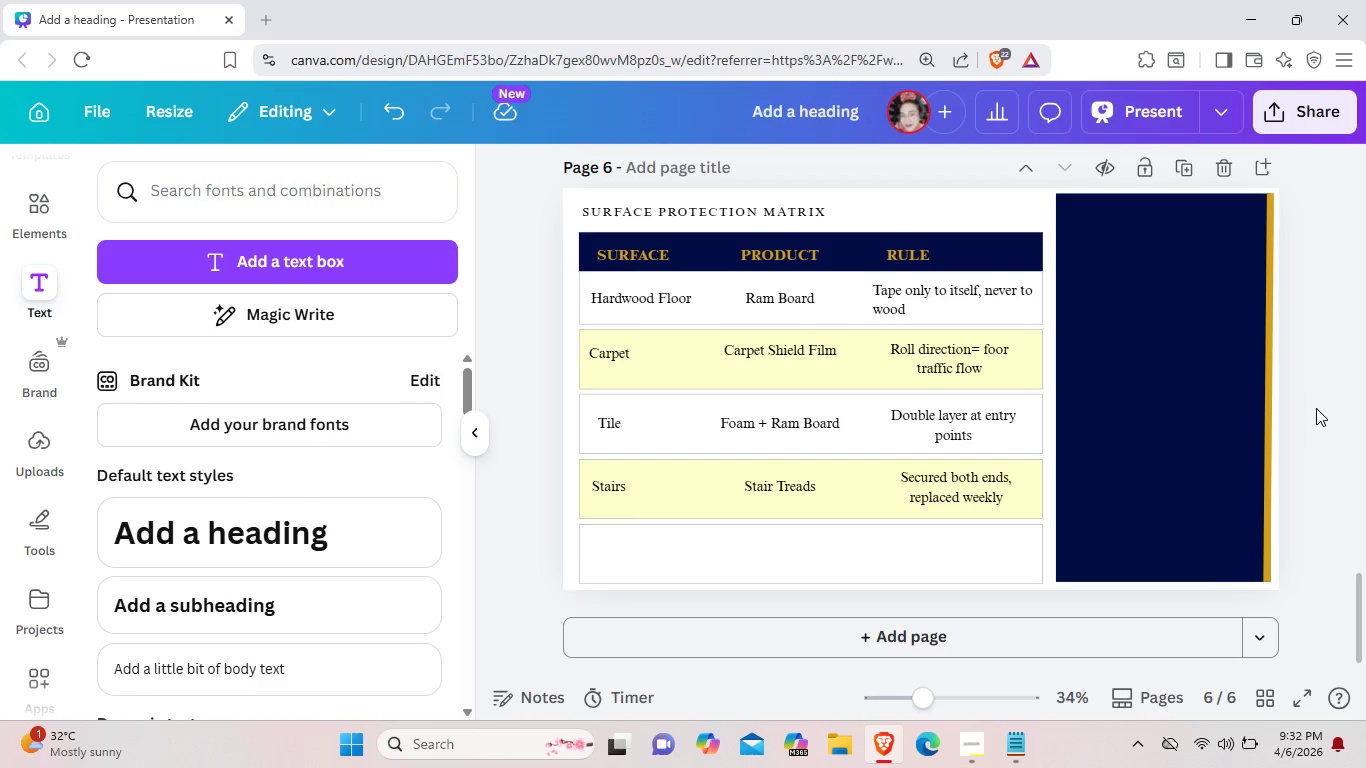 
wait(34.08)
 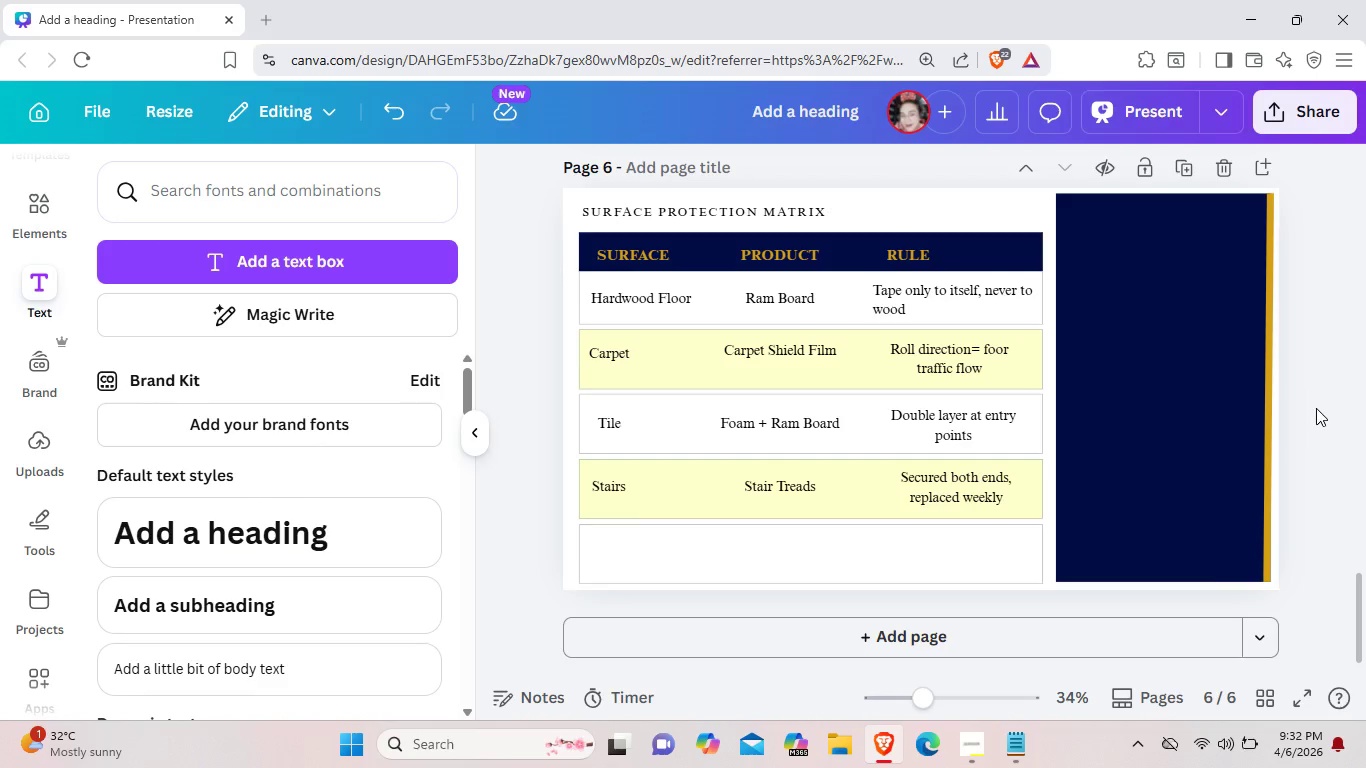 
left_click([608, 495])
 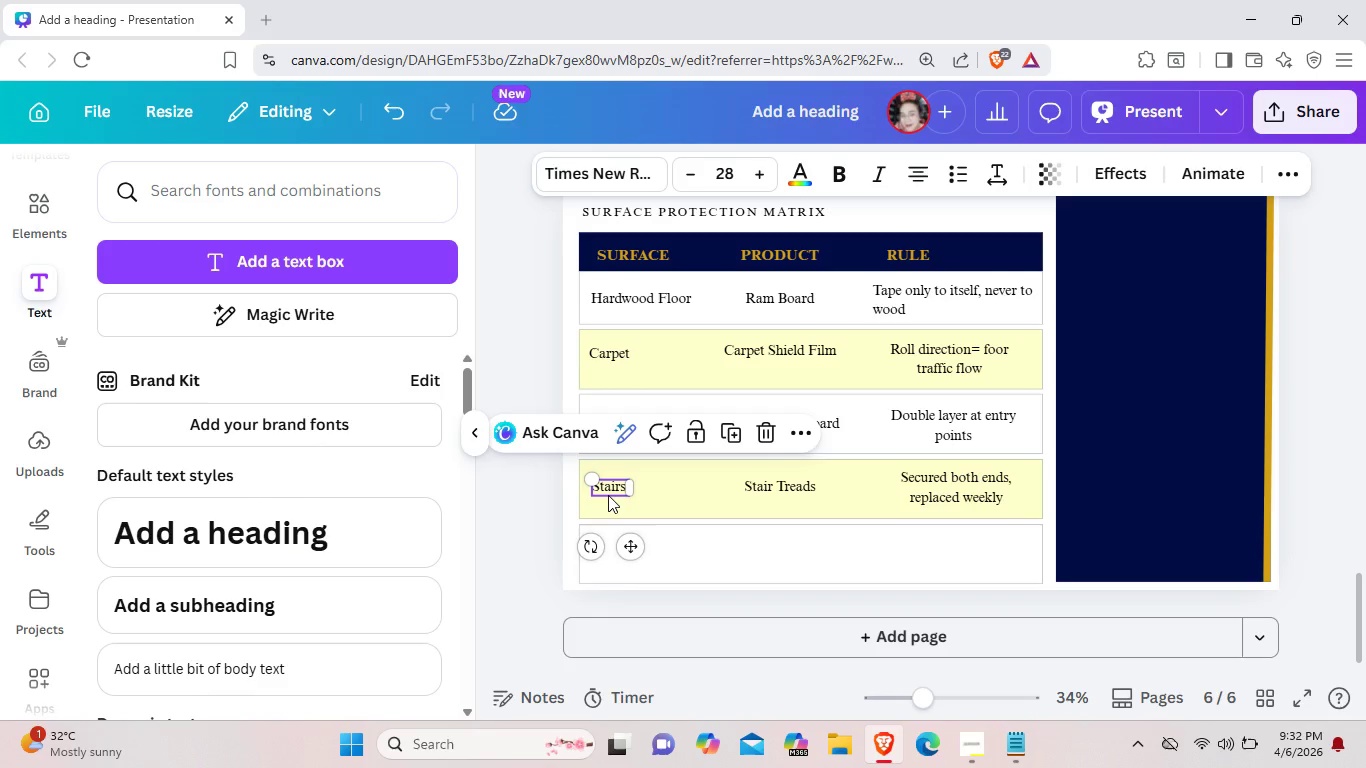 
key(Control+C)
 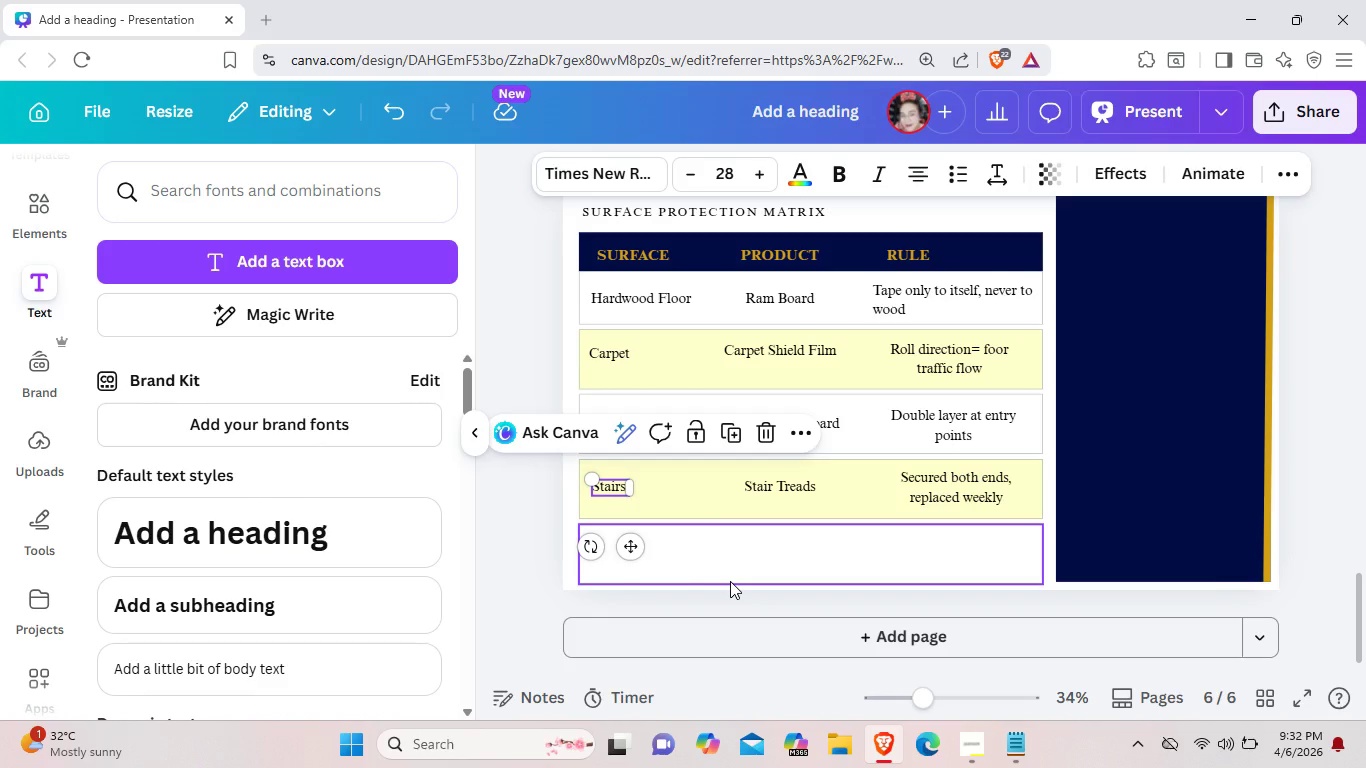 
wait(8.39)
 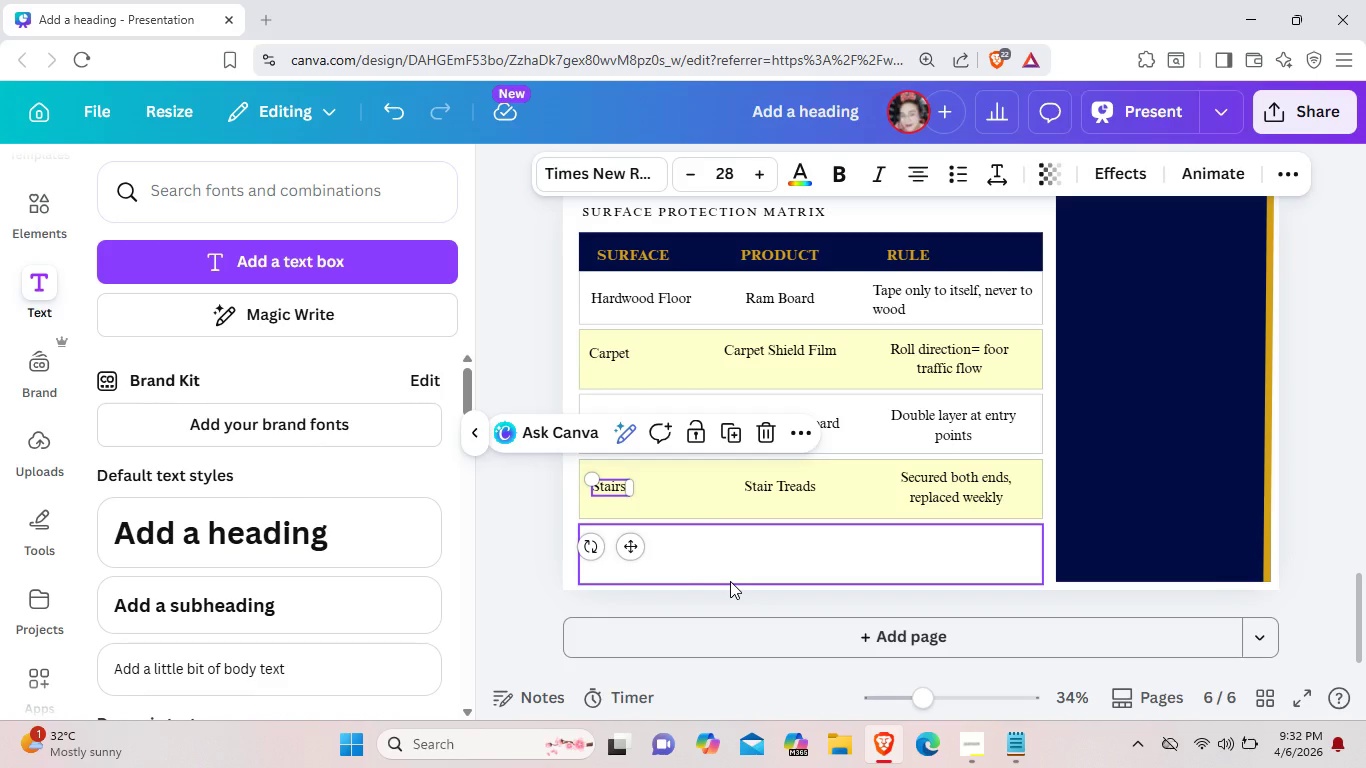 
left_click([656, 560])
 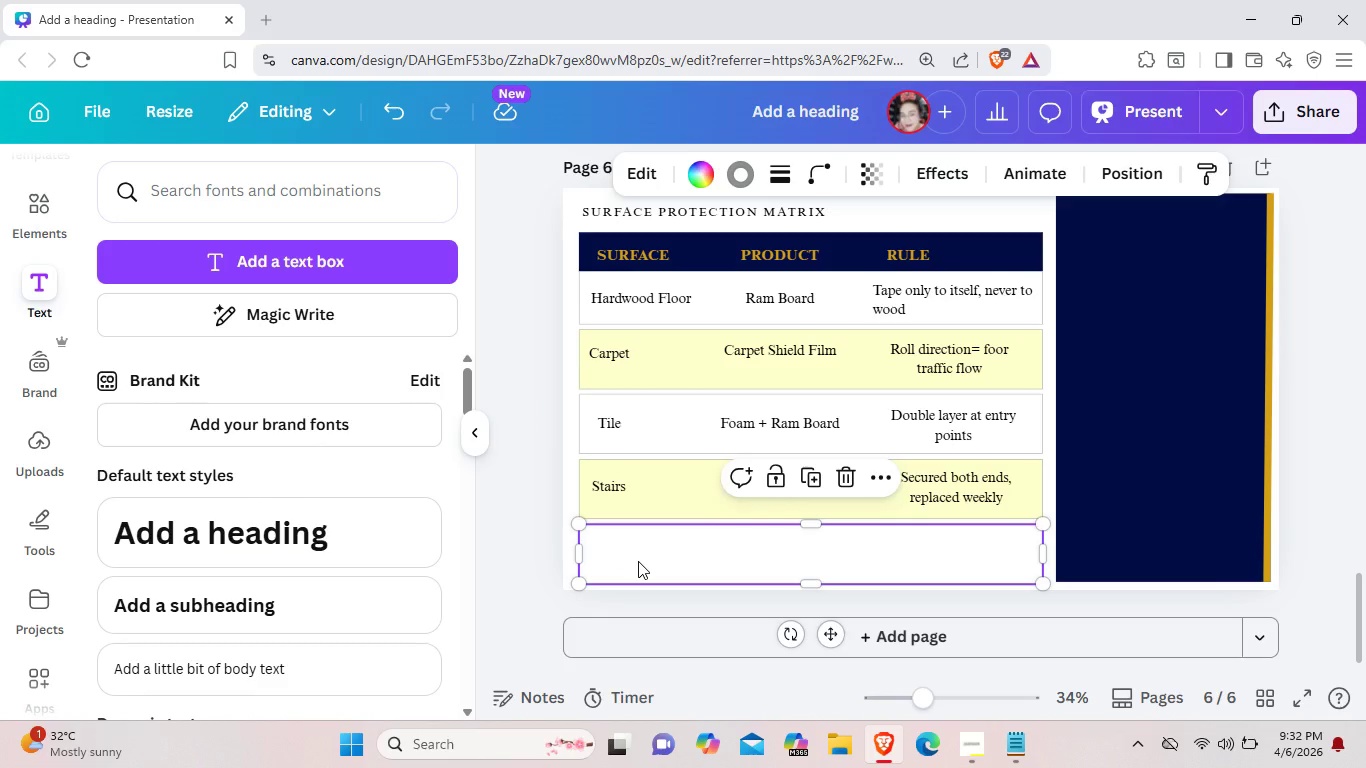 
key(Control+V)
 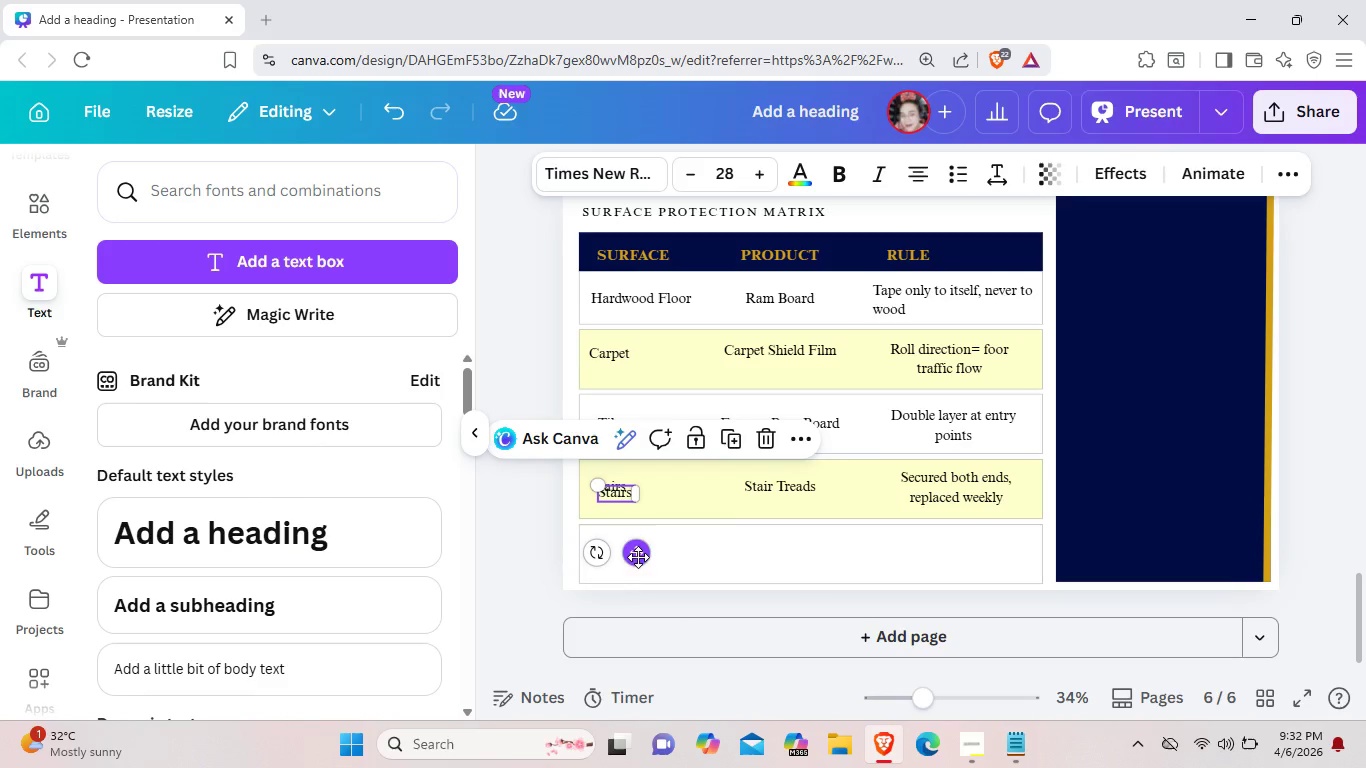 
left_click_drag(start_coordinate=[638, 557], to_coordinate=[636, 619])
 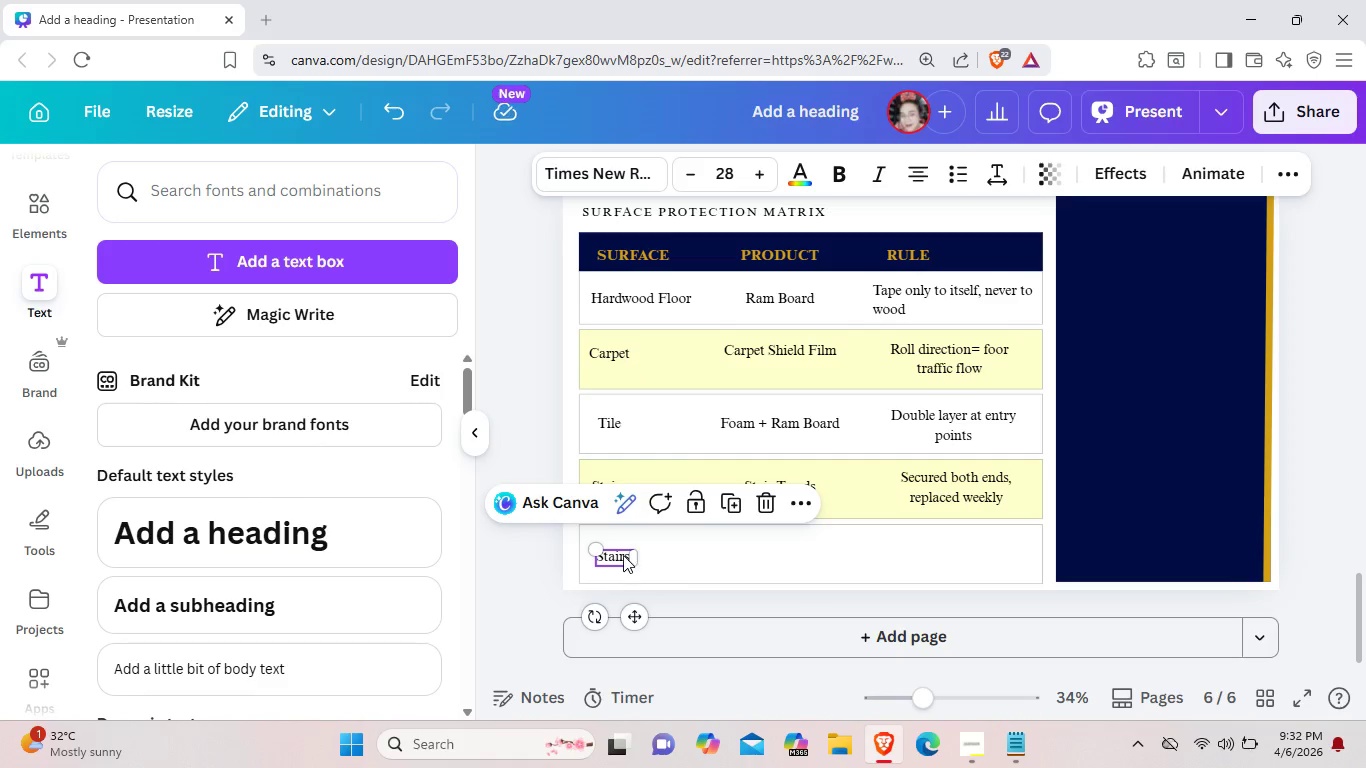 
left_click([623, 555])
 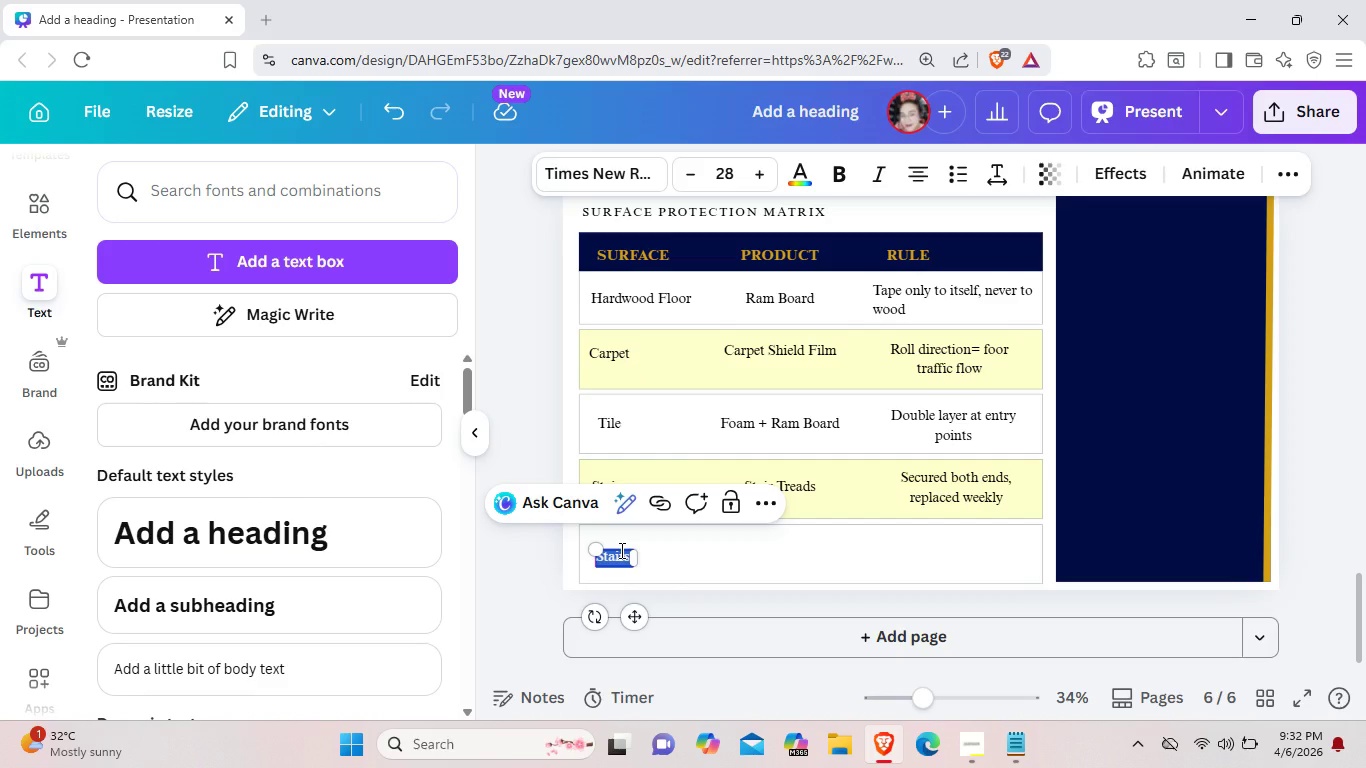 
key(Backspace)
type(Coun)
 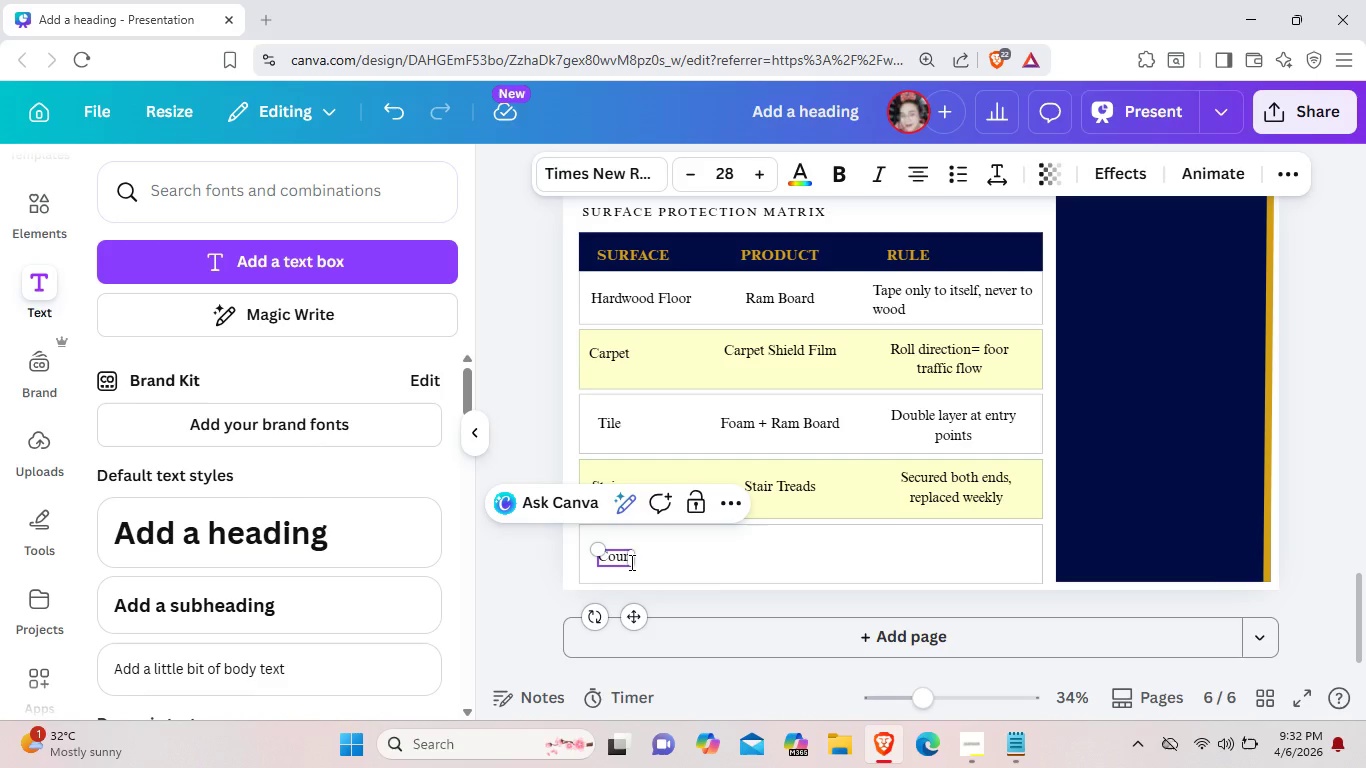 
left_click_drag(start_coordinate=[637, 554], to_coordinate=[657, 558])
 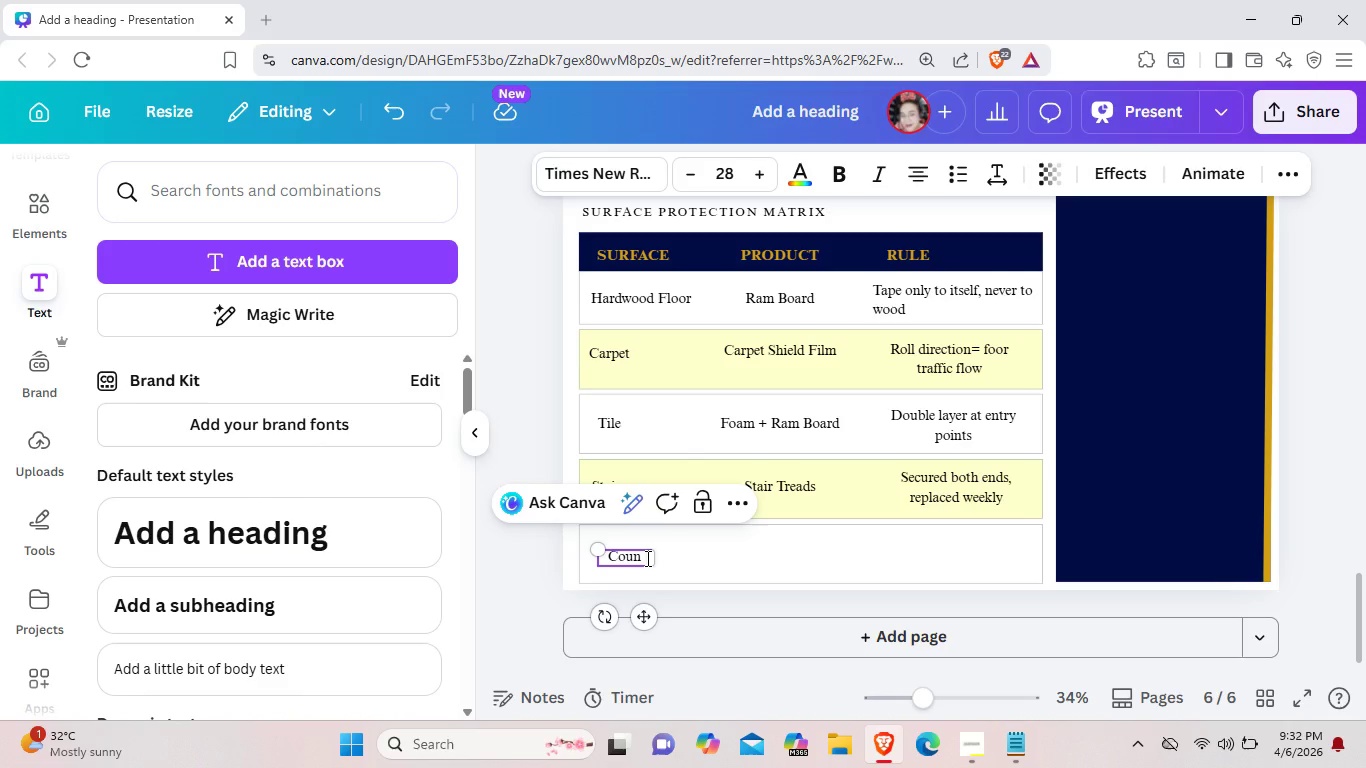 
type(ter)
 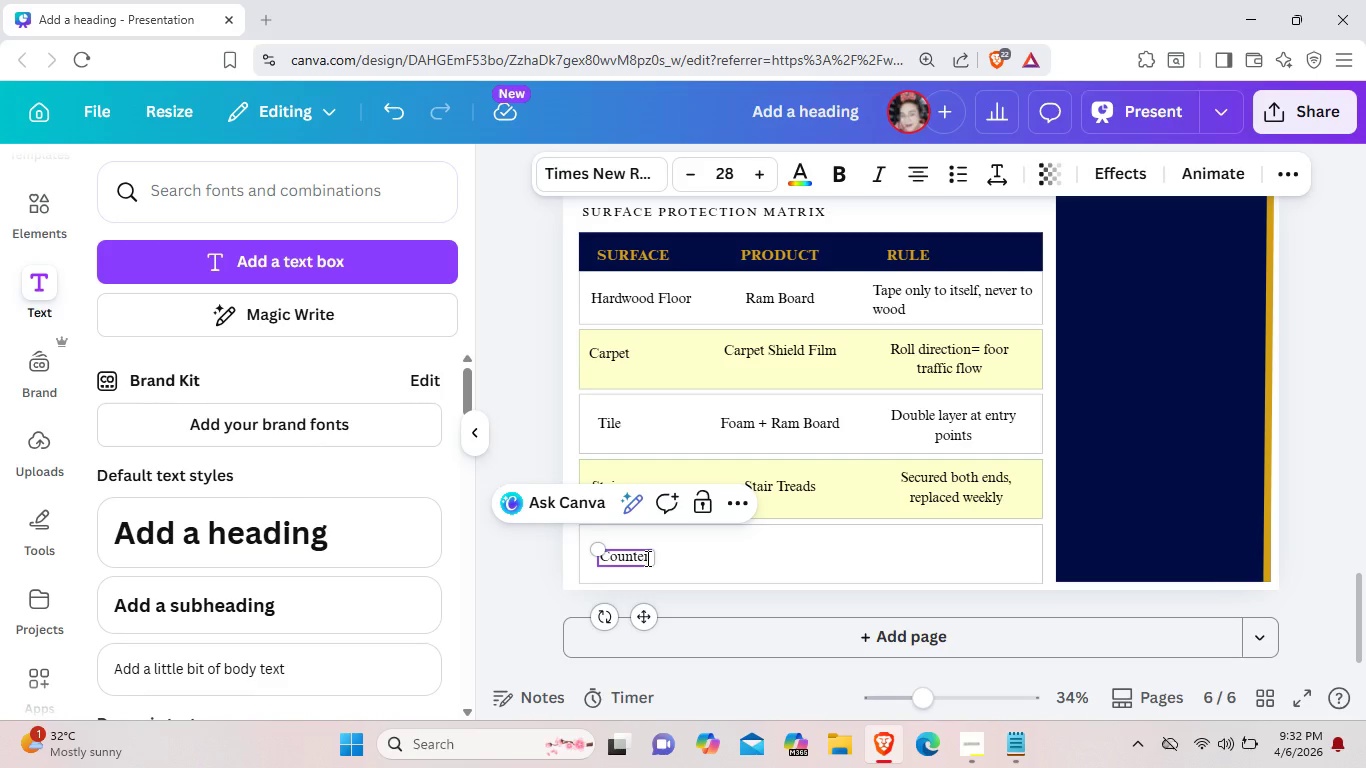 
type(tops)
 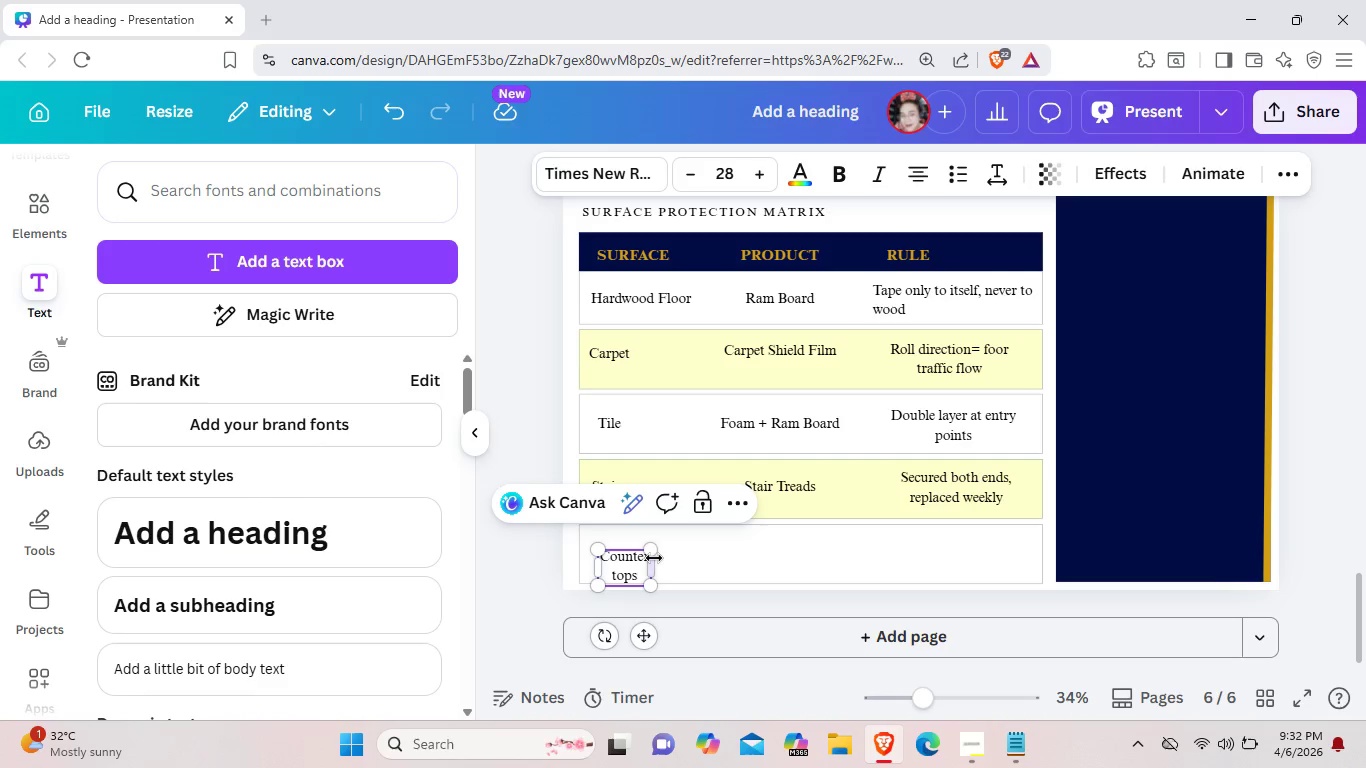 
left_click_drag(start_coordinate=[656, 558], to_coordinate=[677, 555])
 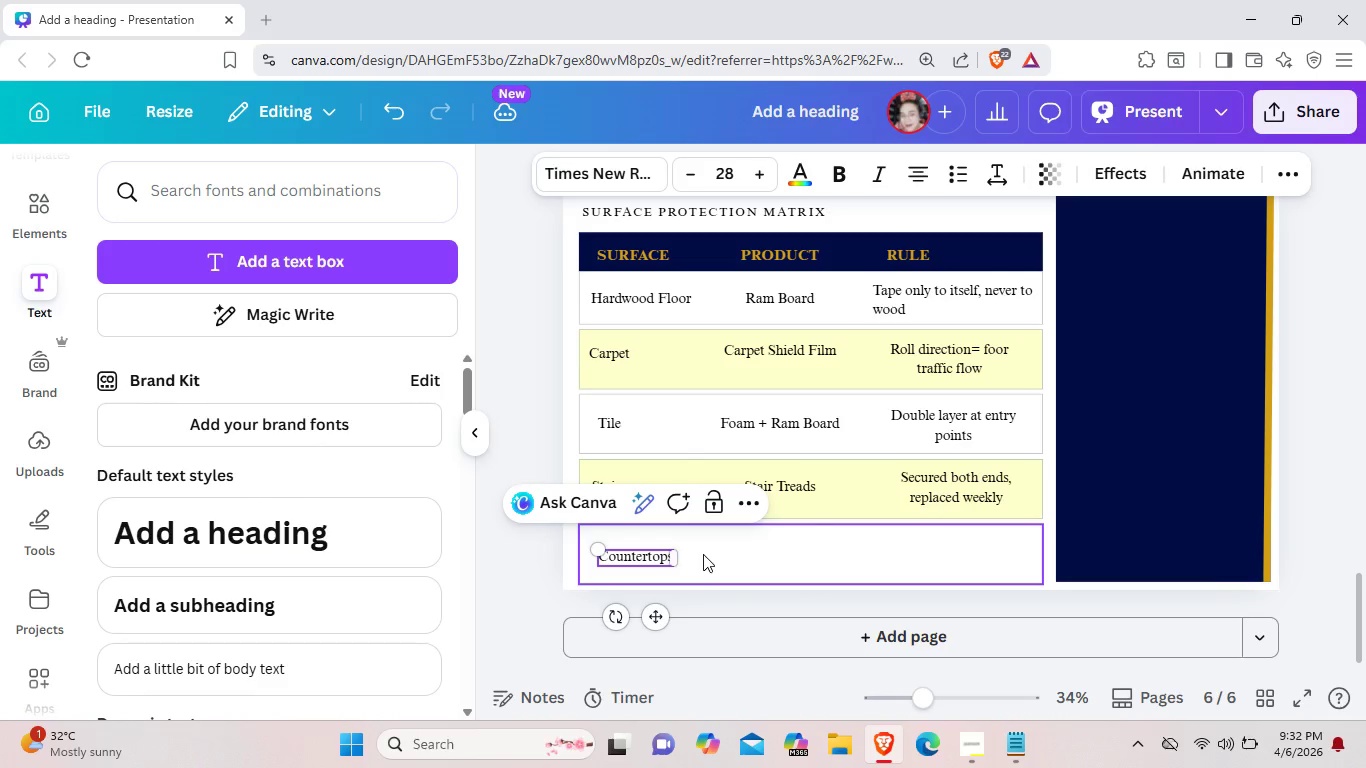 
left_click([703, 554])
 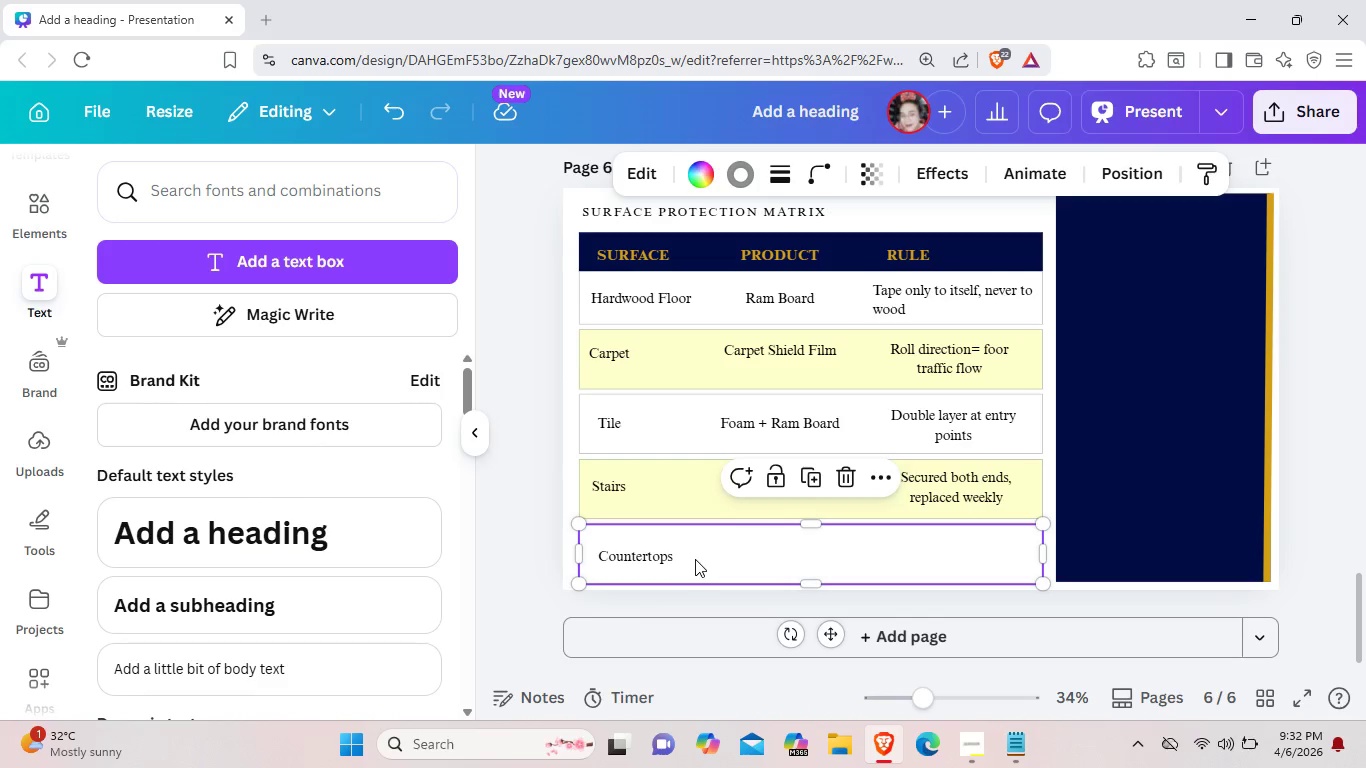 
left_click([664, 561])
 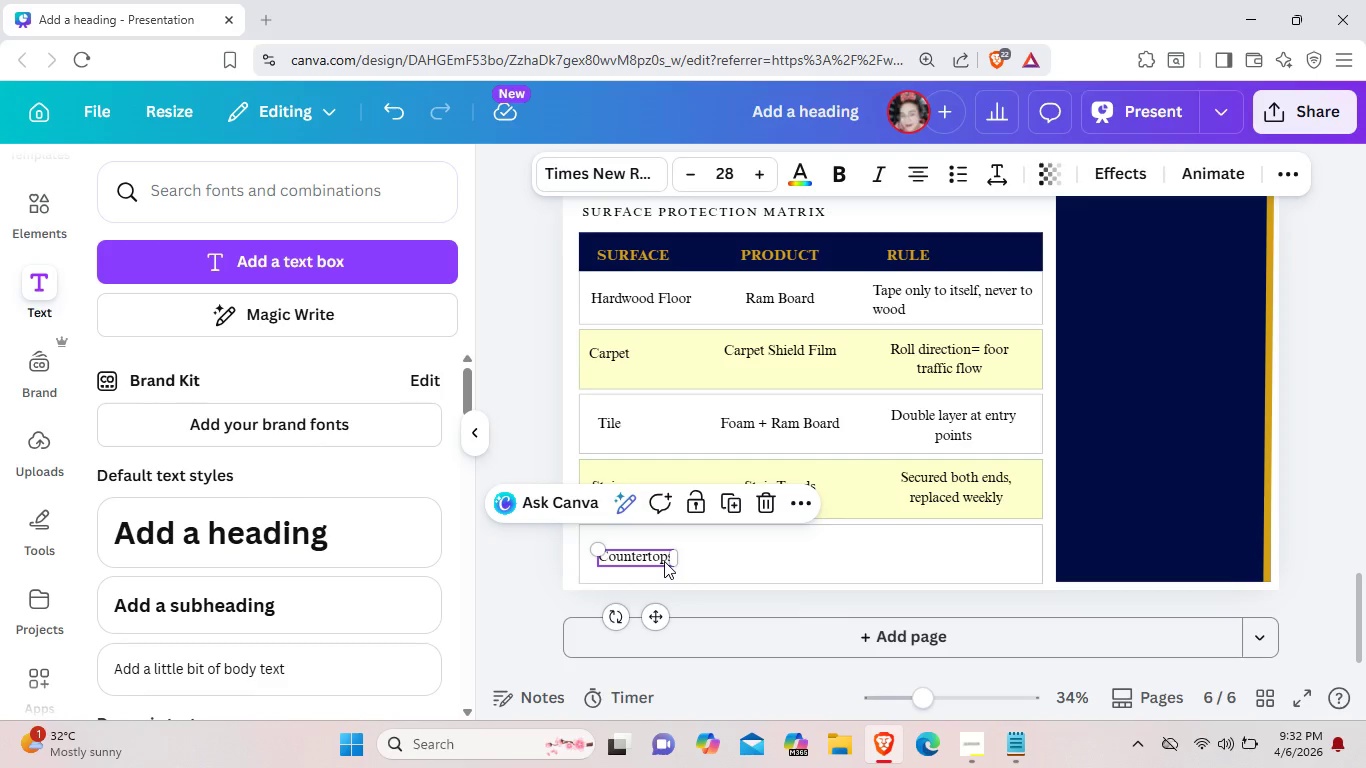 
key(Control+C)
 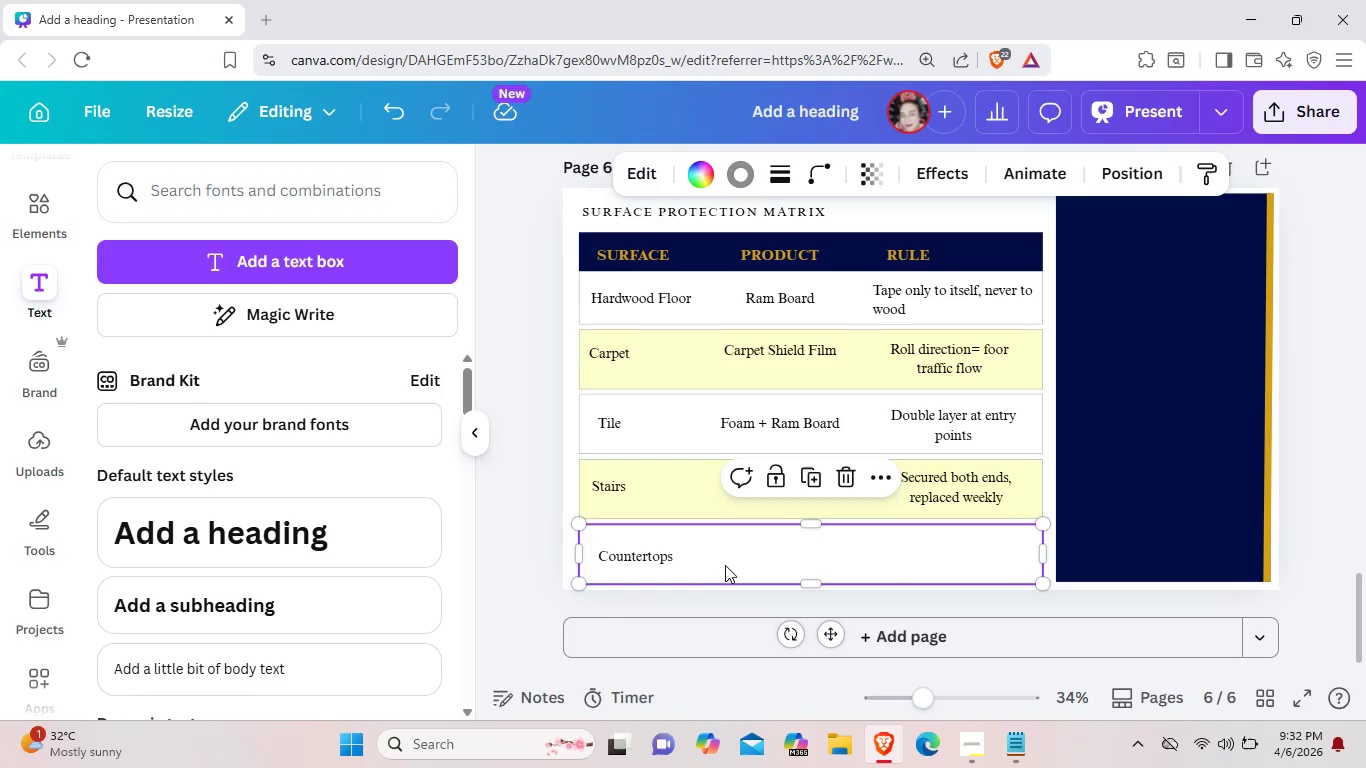 
left_click([724, 564])
 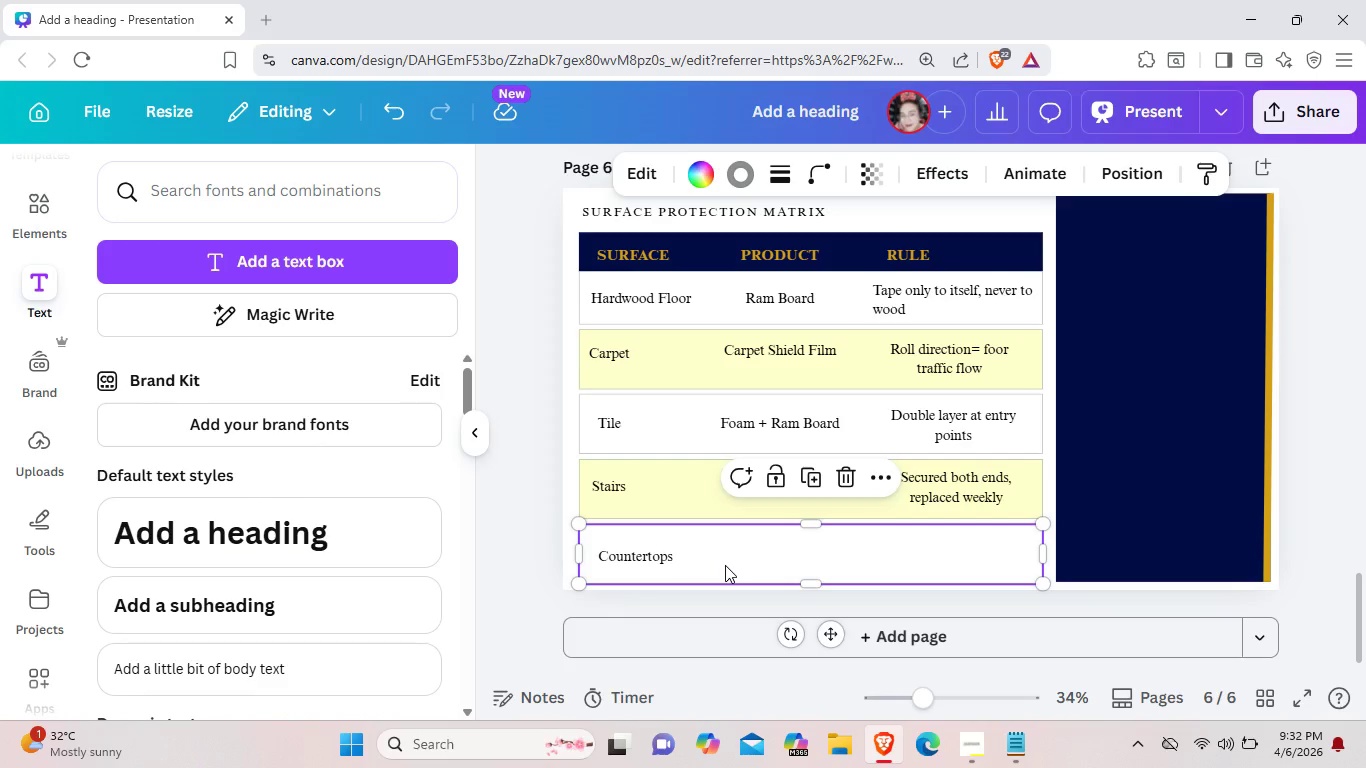 
key(Control+ControlLeft)
 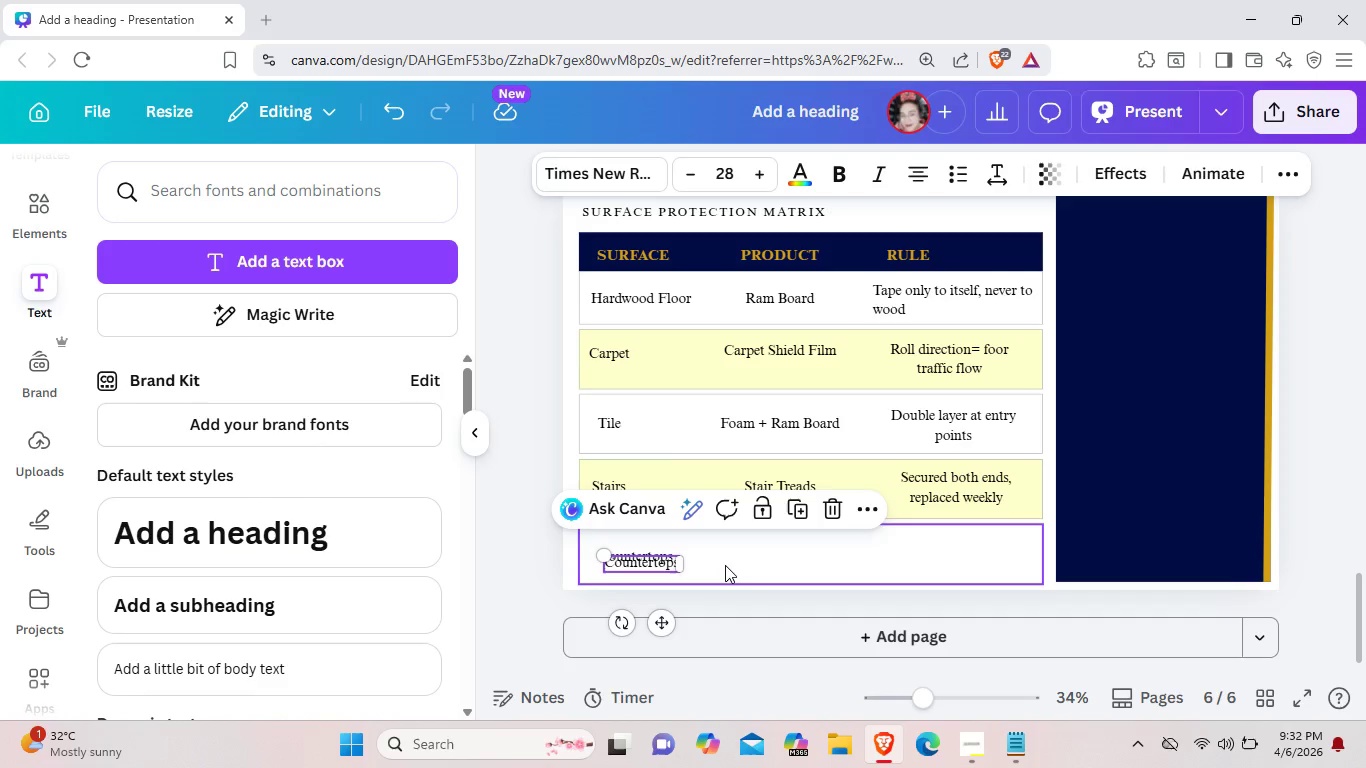 
key(Control+V)
 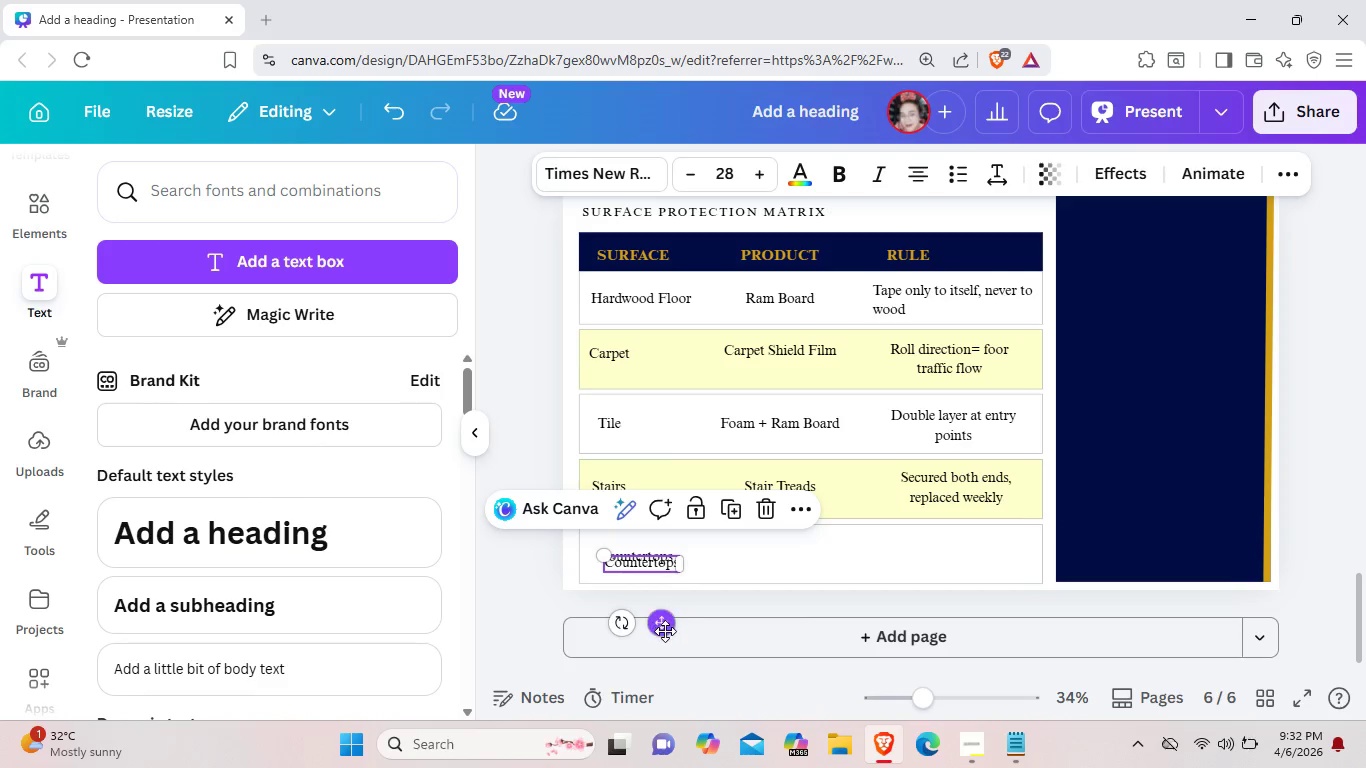 
left_click_drag(start_coordinate=[665, 631], to_coordinate=[809, 625])
 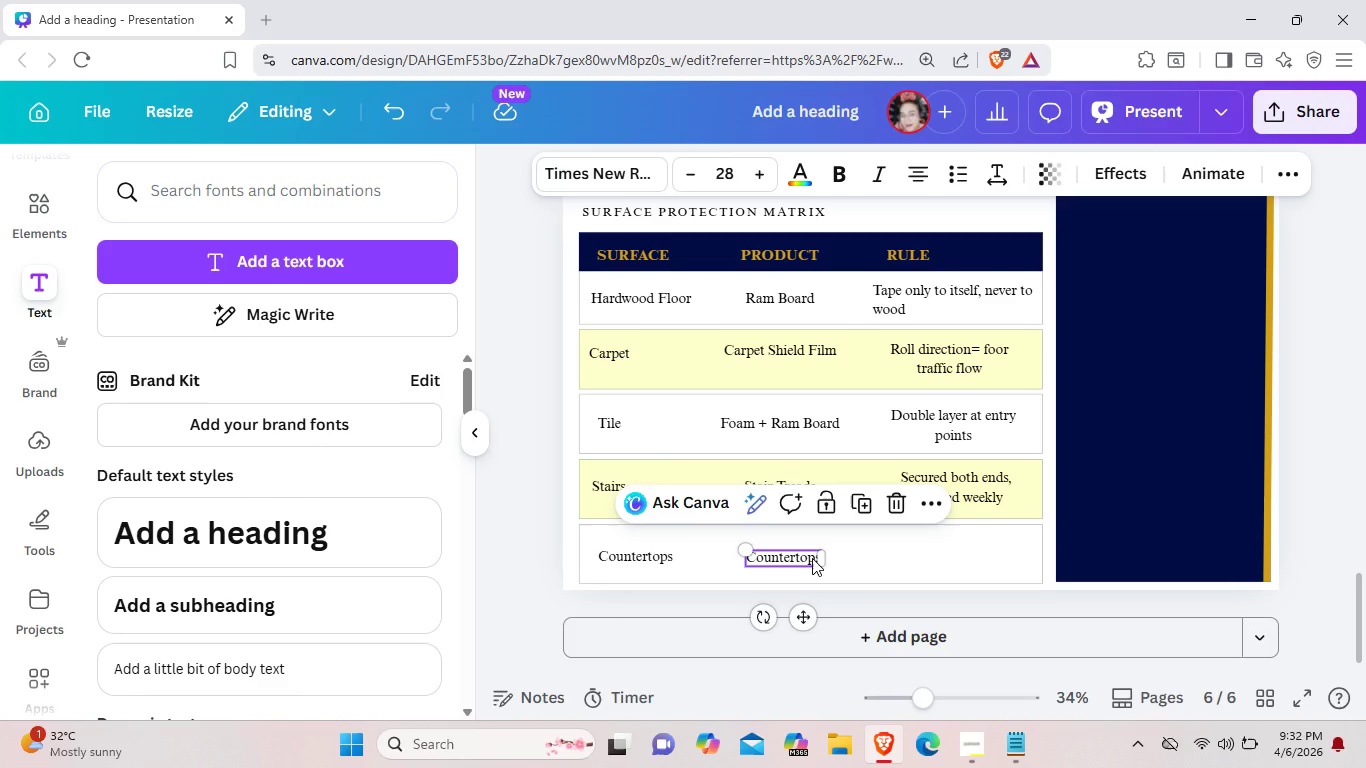 
left_click([812, 558])
 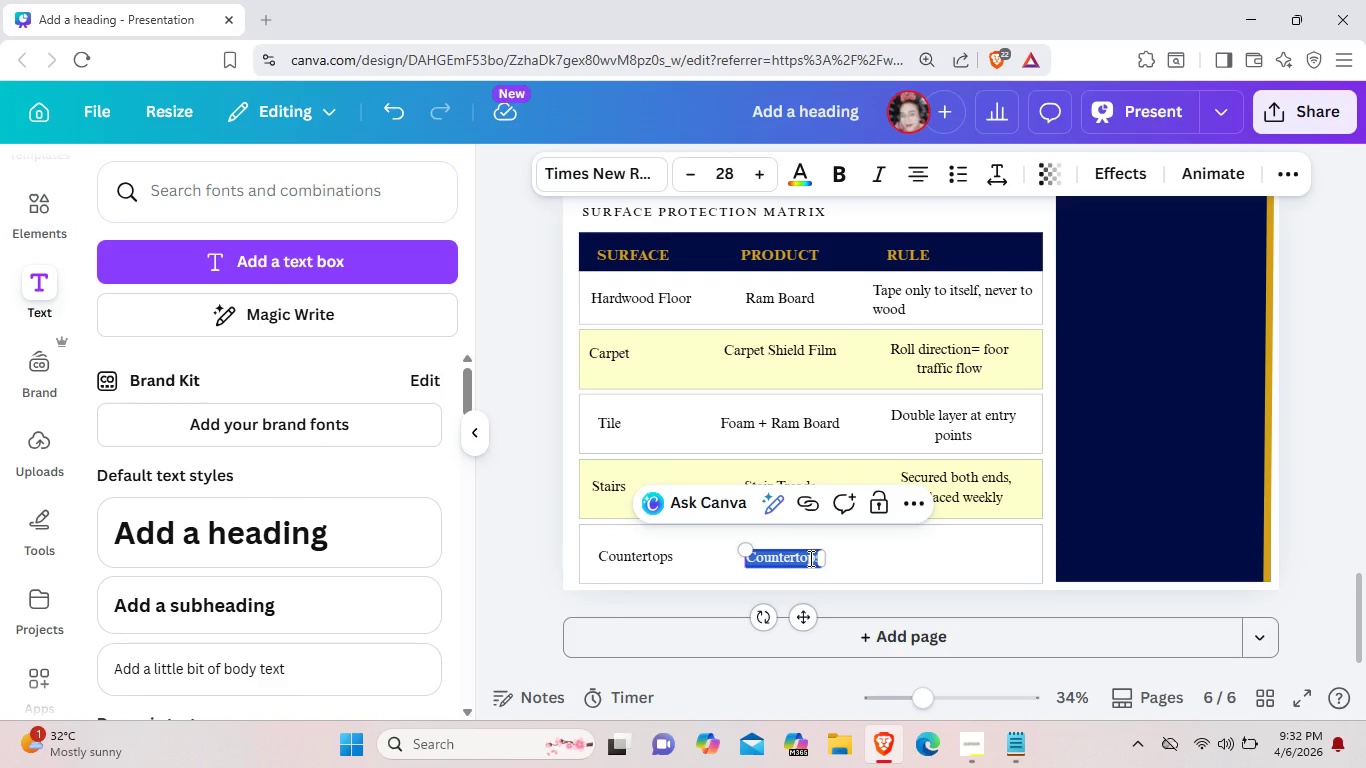 
key(Backspace)
type(Corrugated Guards)
 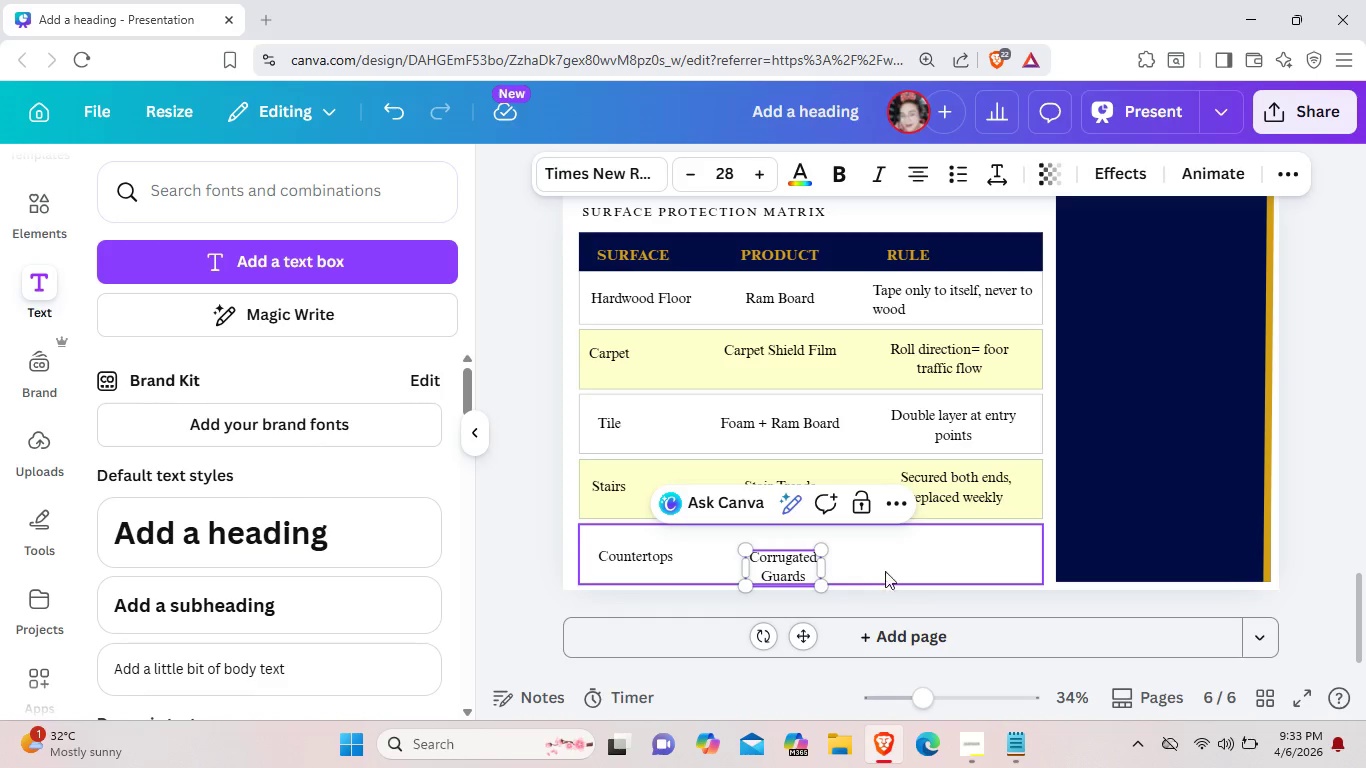 
left_click([887, 563])
 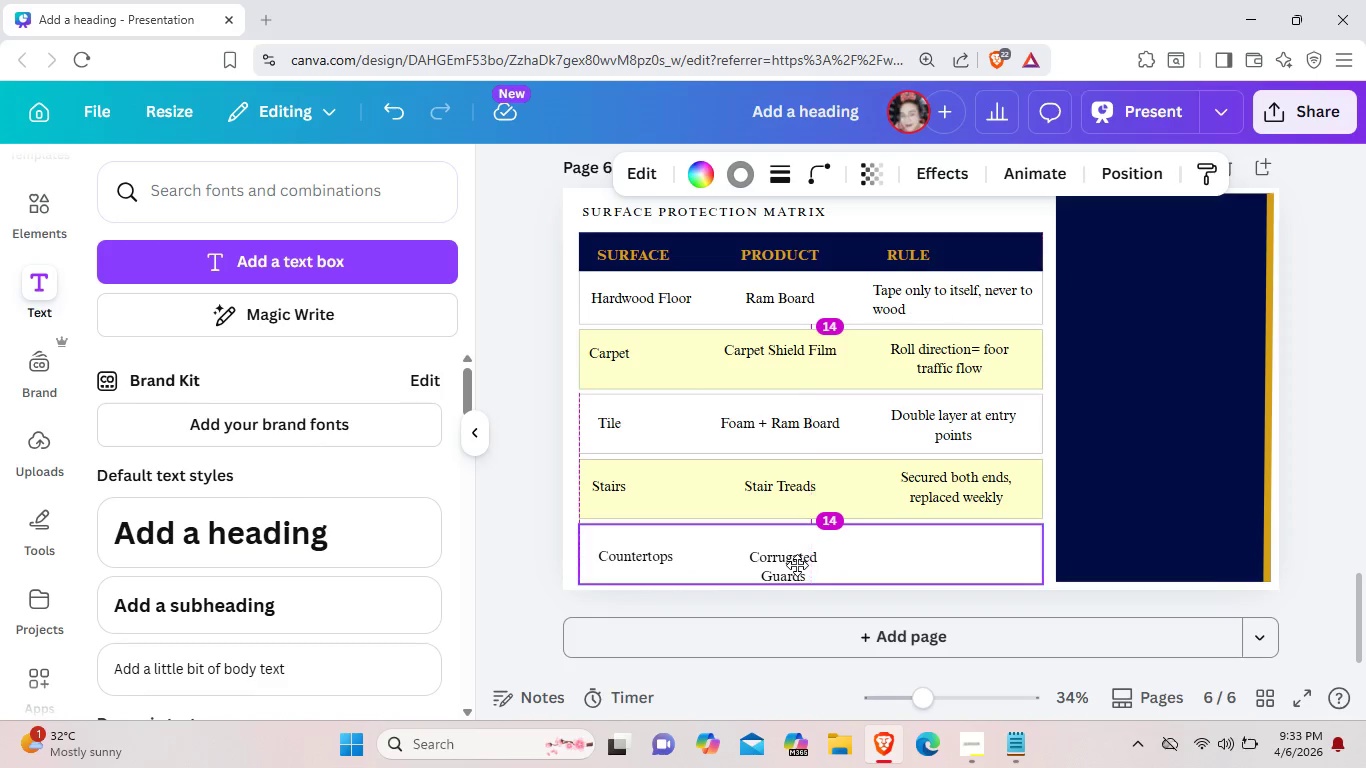 
left_click([853, 559])
 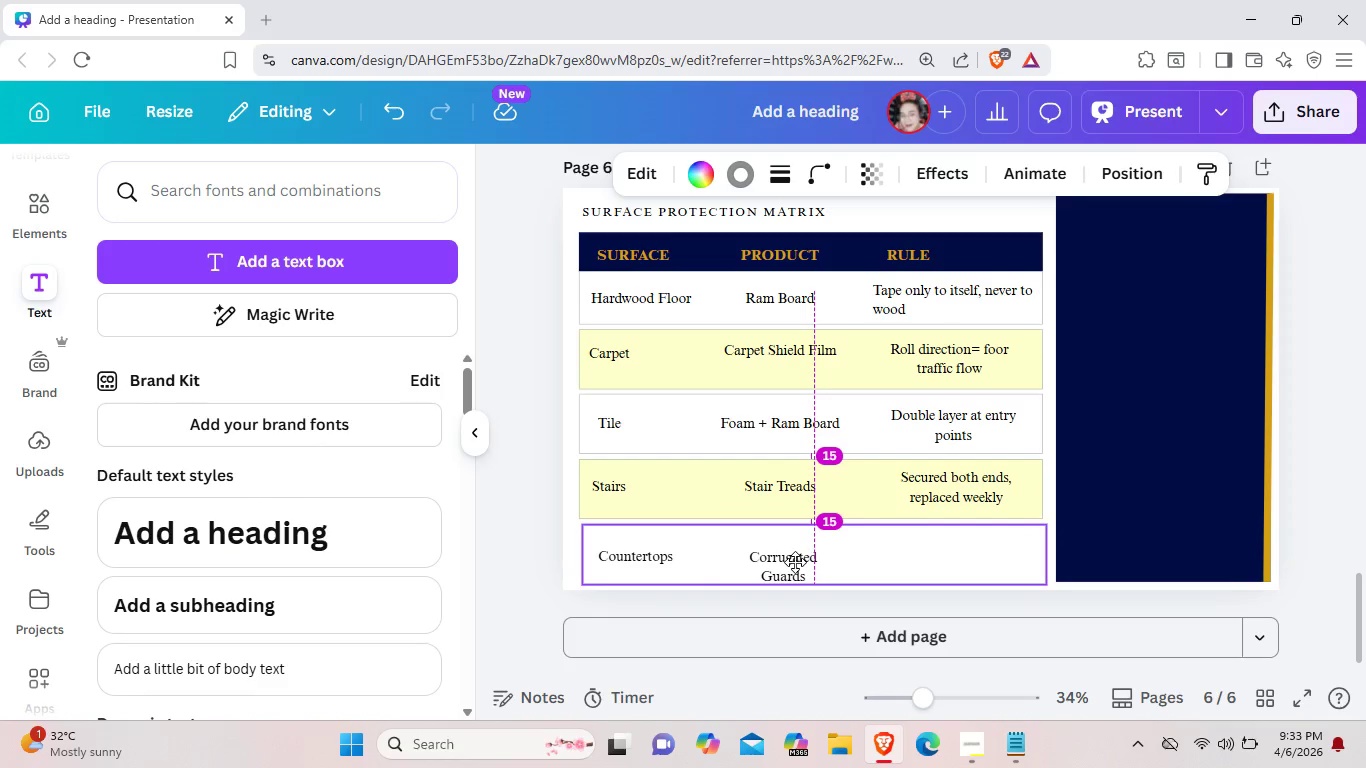 
wait(5.78)
 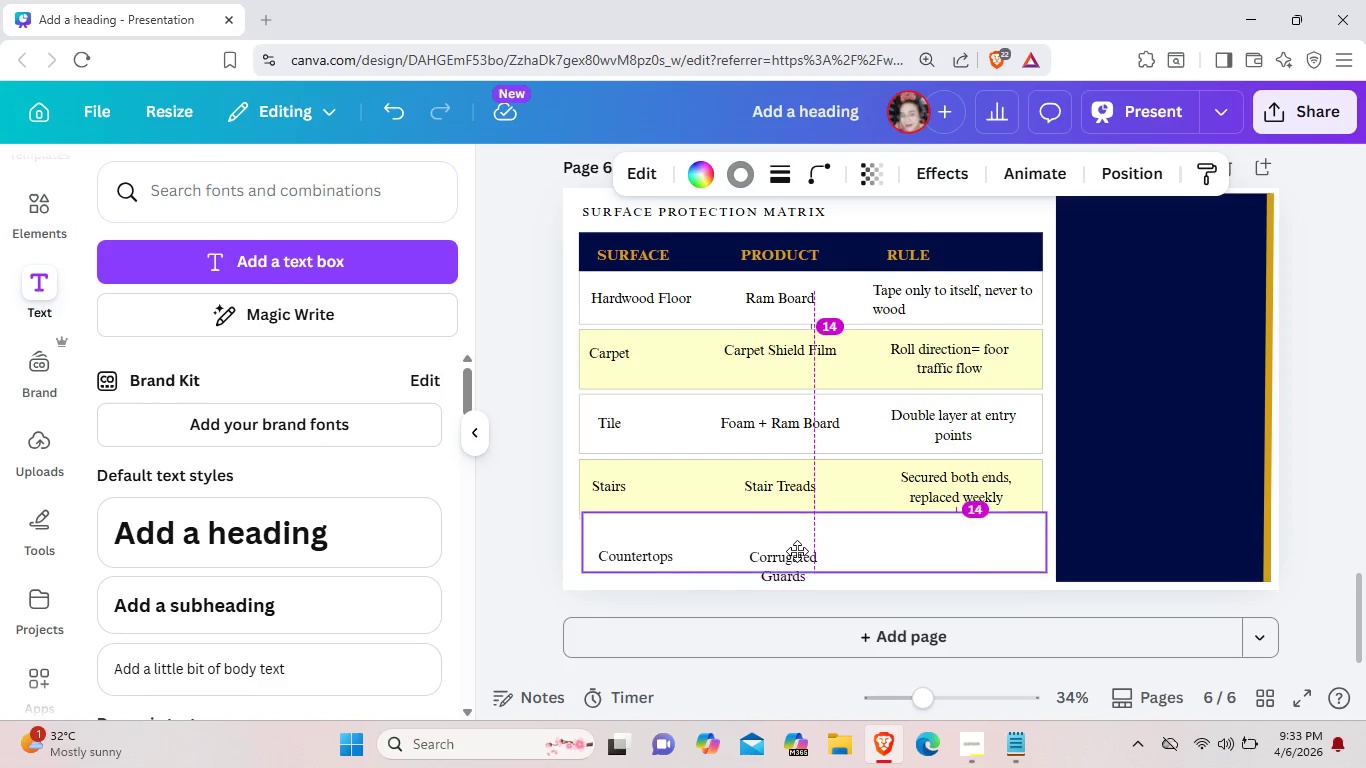 
left_click([857, 557])
 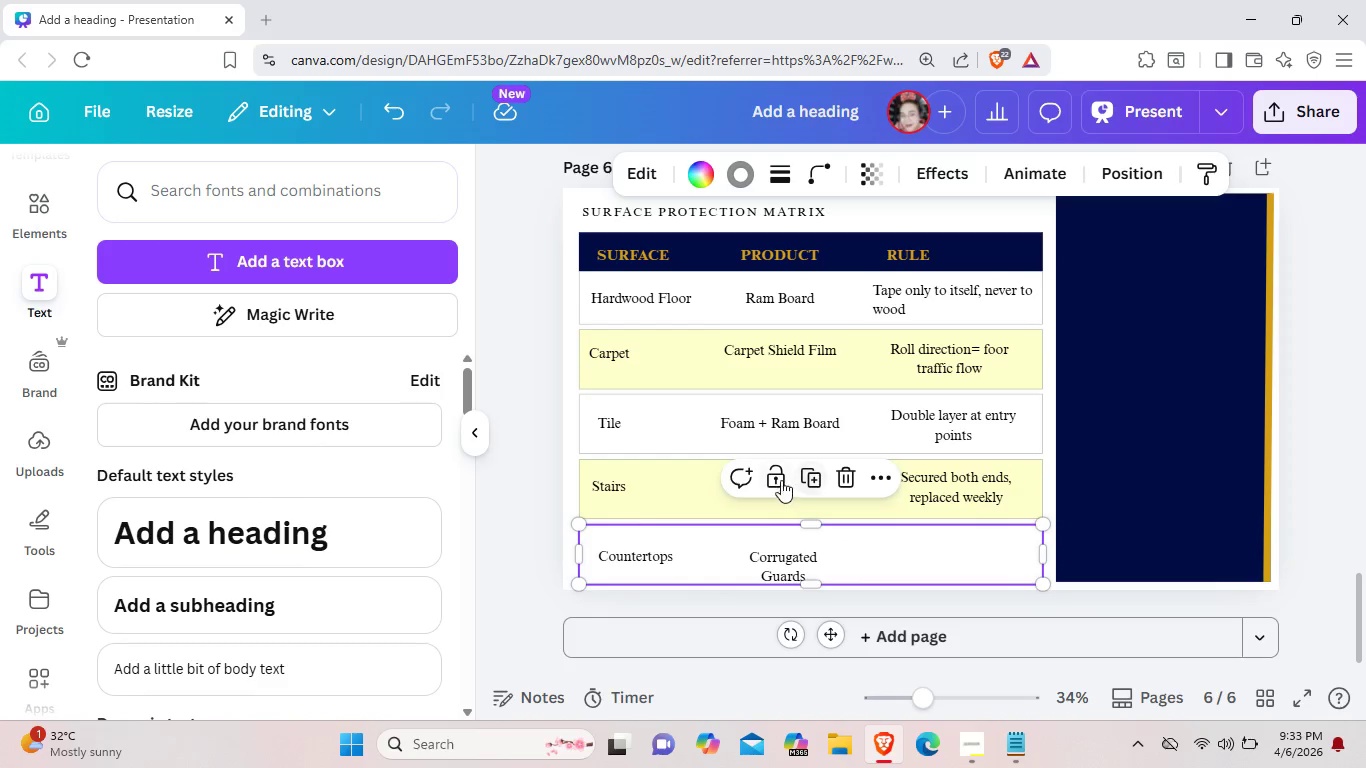 
left_click([778, 478])
 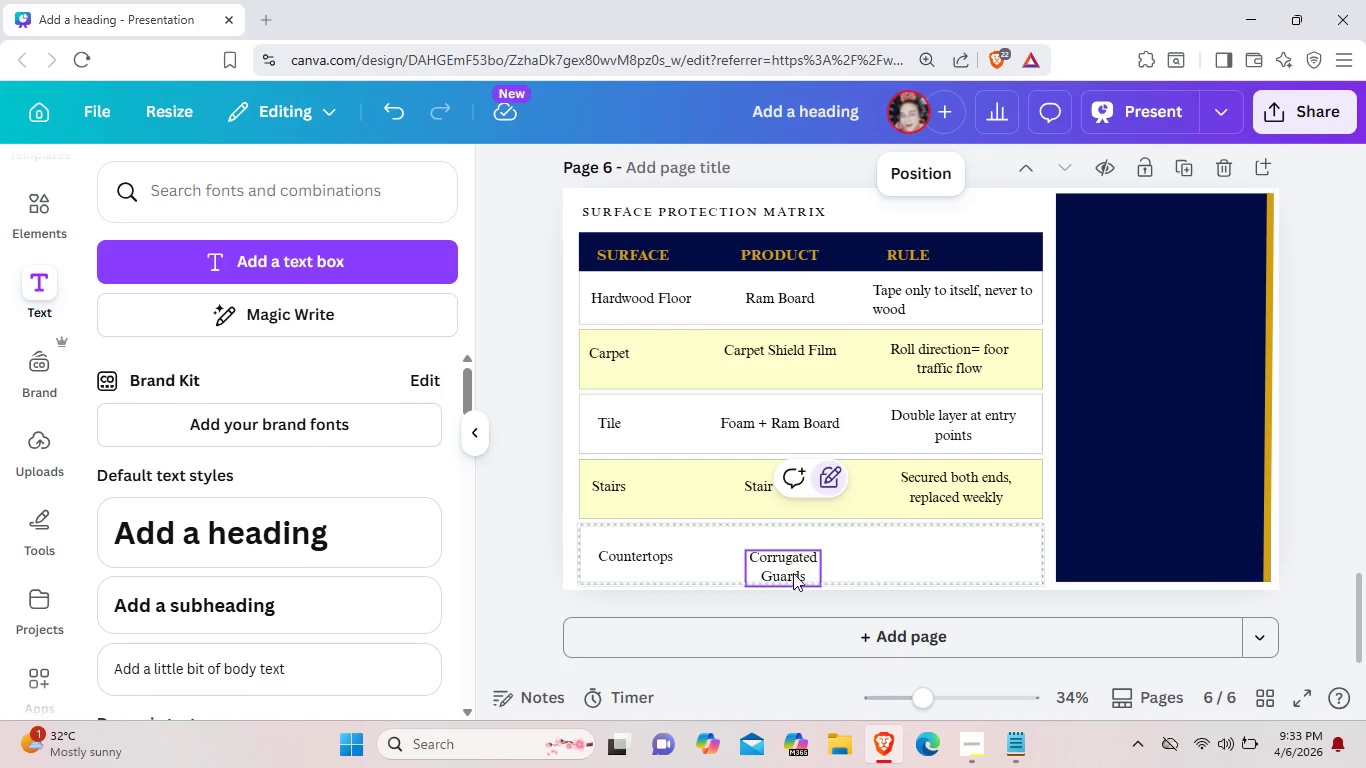 
left_click_drag(start_coordinate=[792, 572], to_coordinate=[788, 553])
 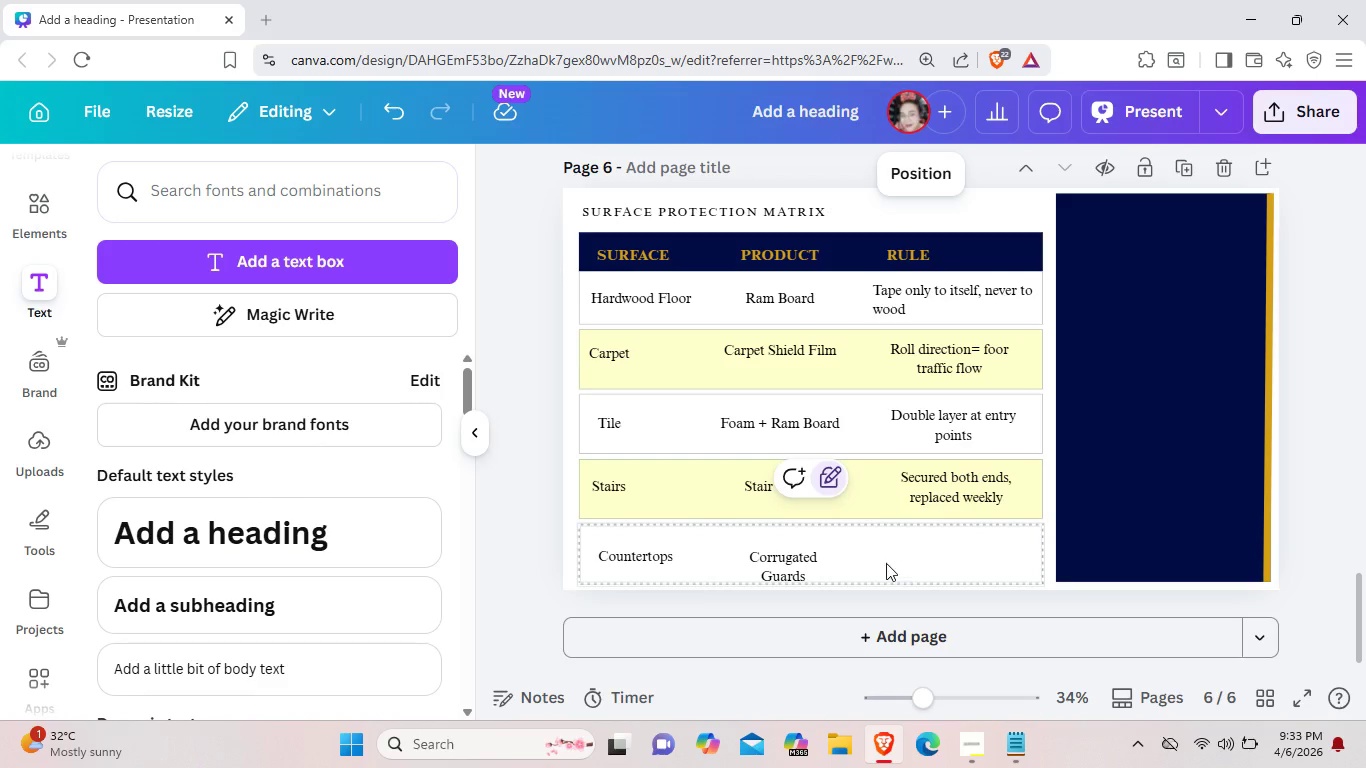 
left_click([899, 562])
 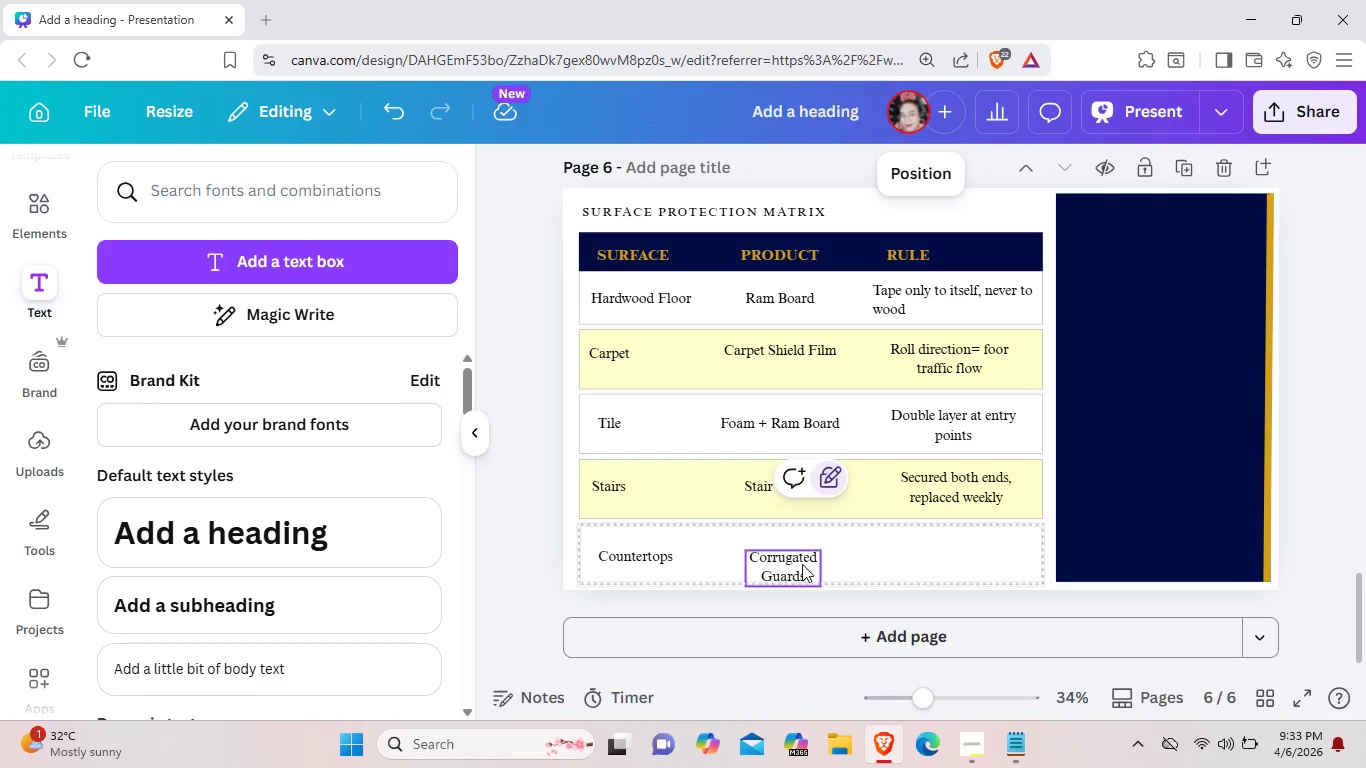 
left_click_drag(start_coordinate=[803, 564], to_coordinate=[800, 542])
 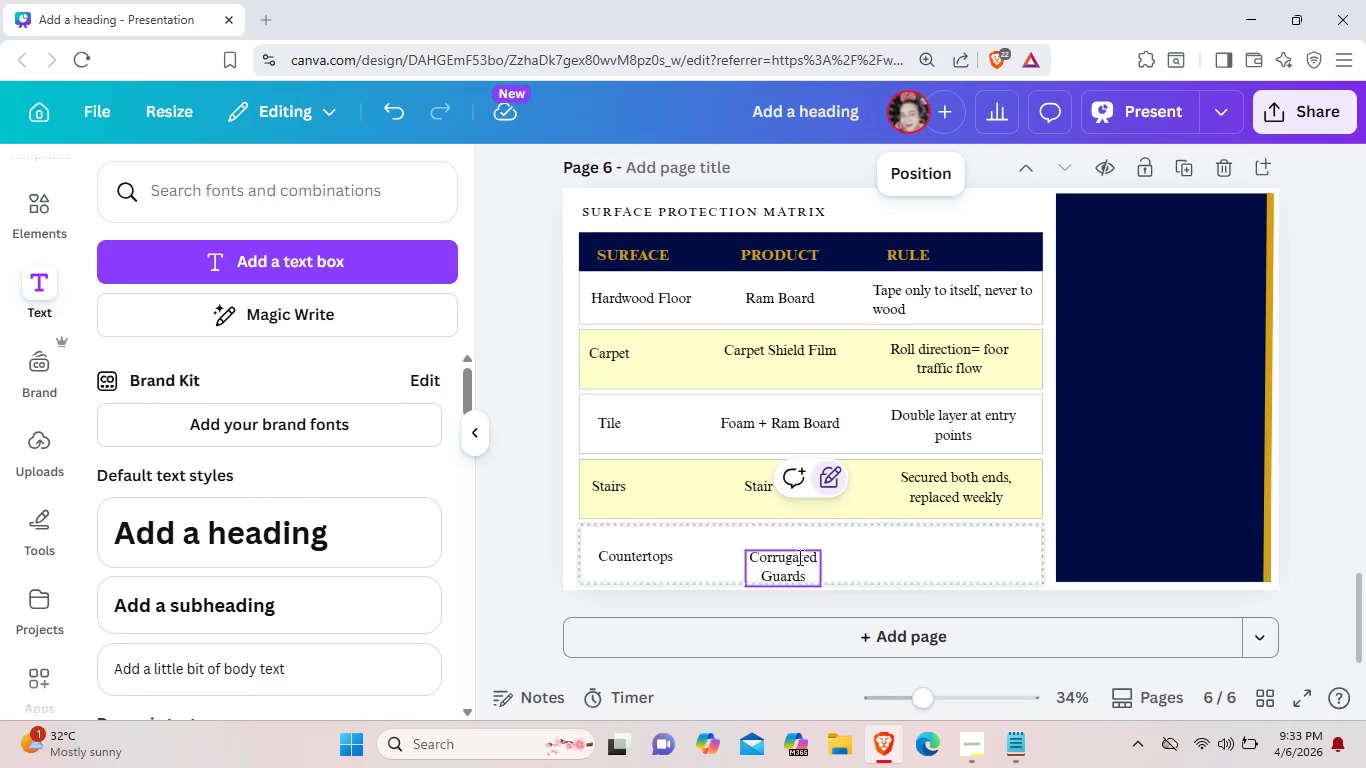 
left_click_drag(start_coordinate=[800, 569], to_coordinate=[795, 542])
 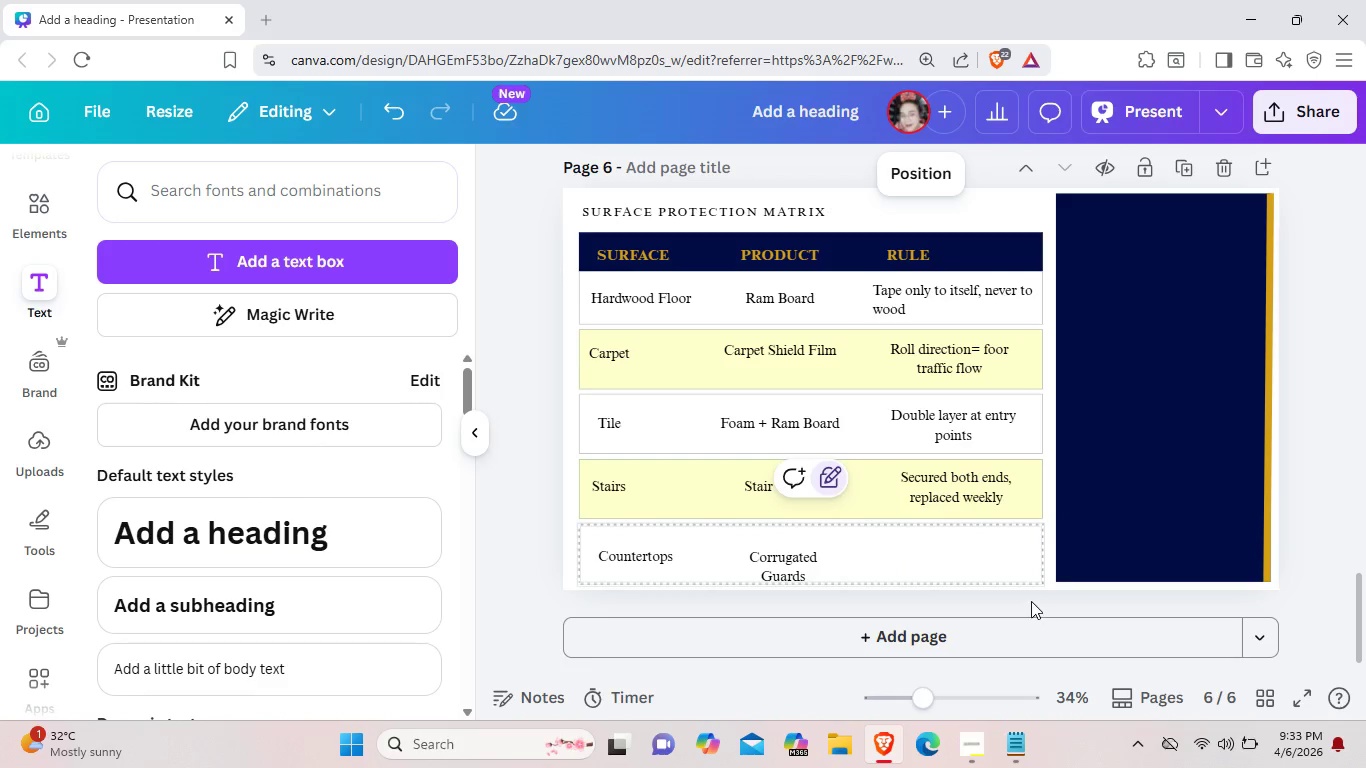 
left_click([1031, 601])
 